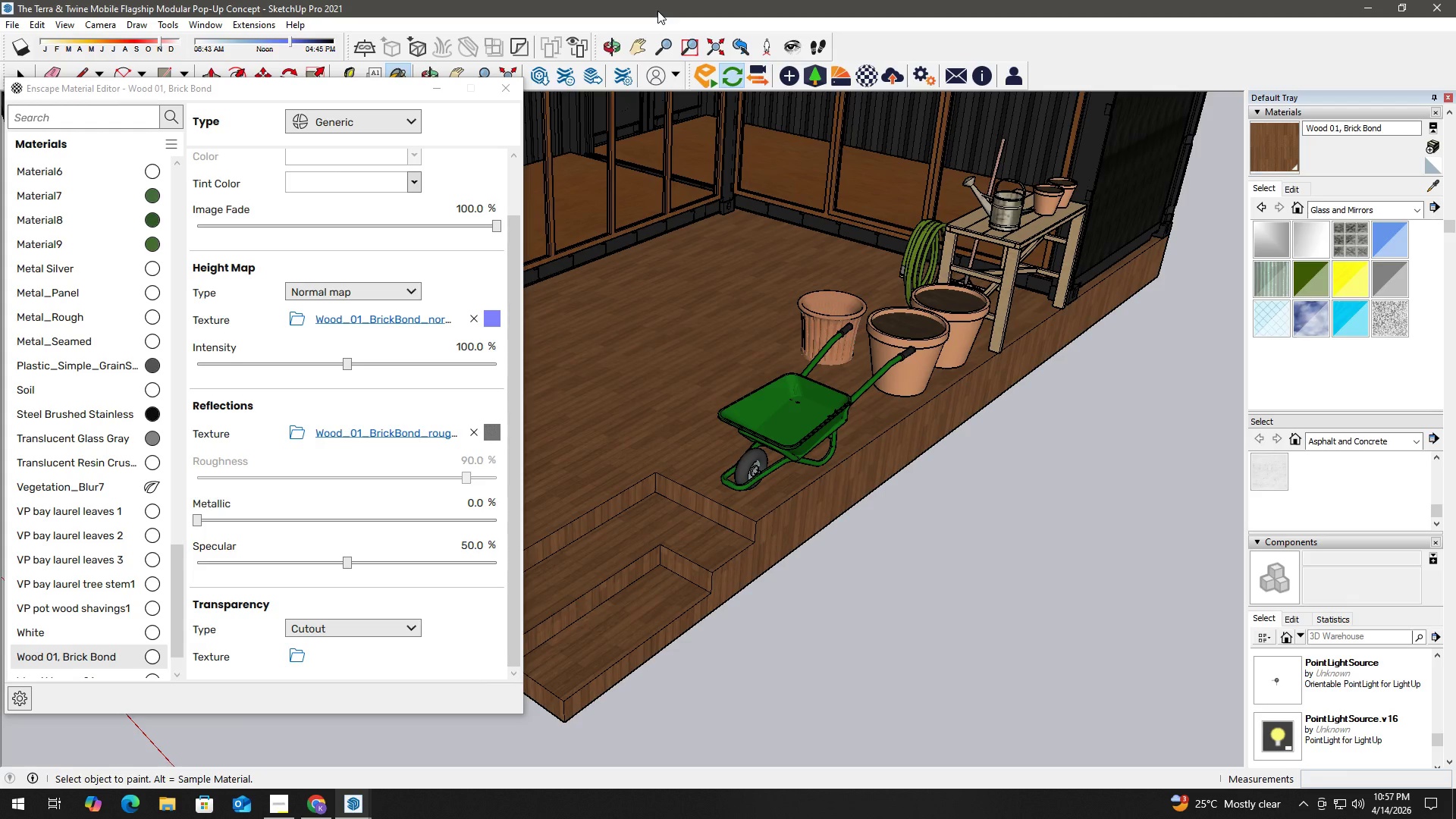 
key(Meta+ArrowLeft)
 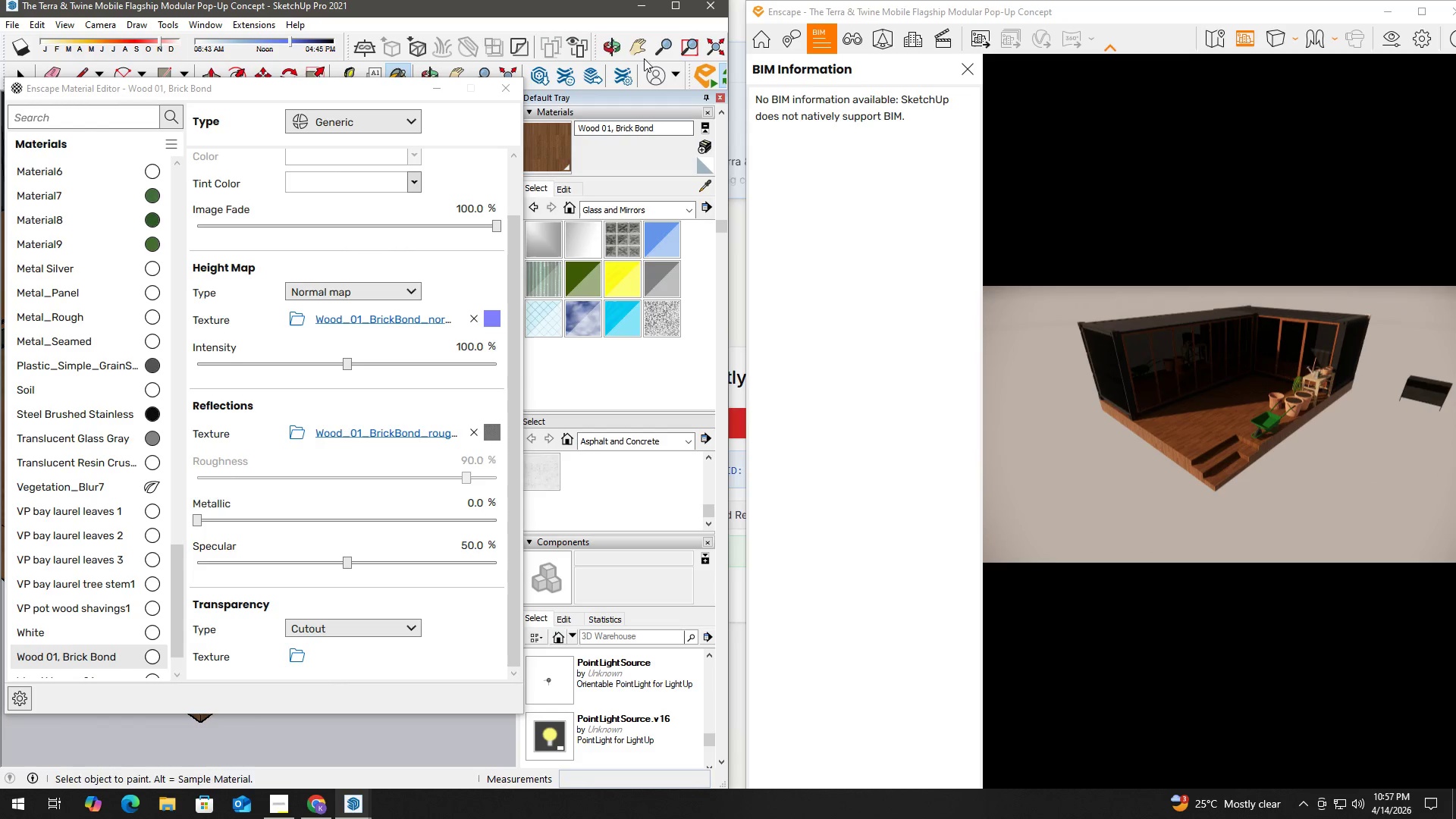 
left_click([931, 5])
 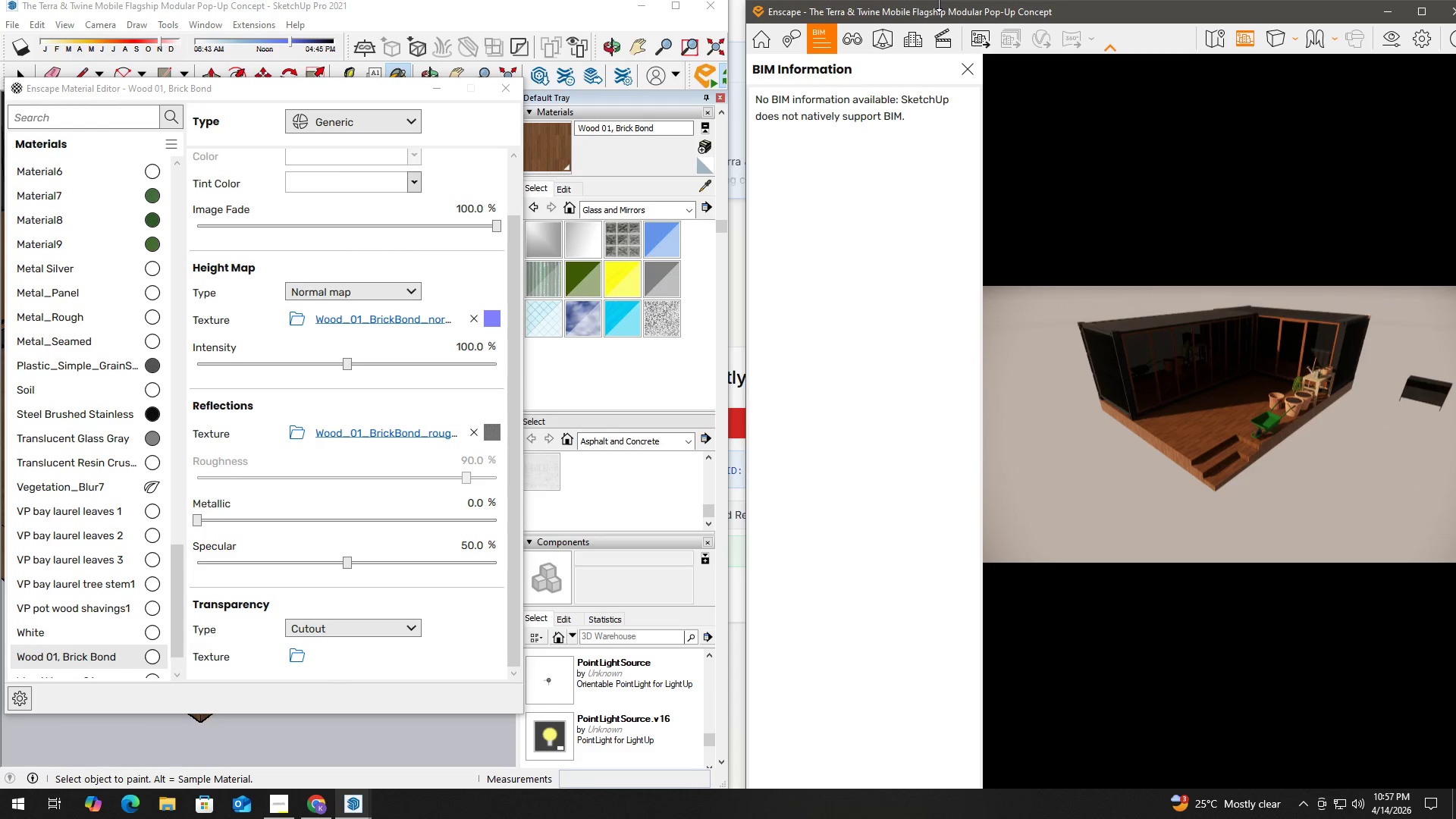 
key(Meta+ArrowRight)
 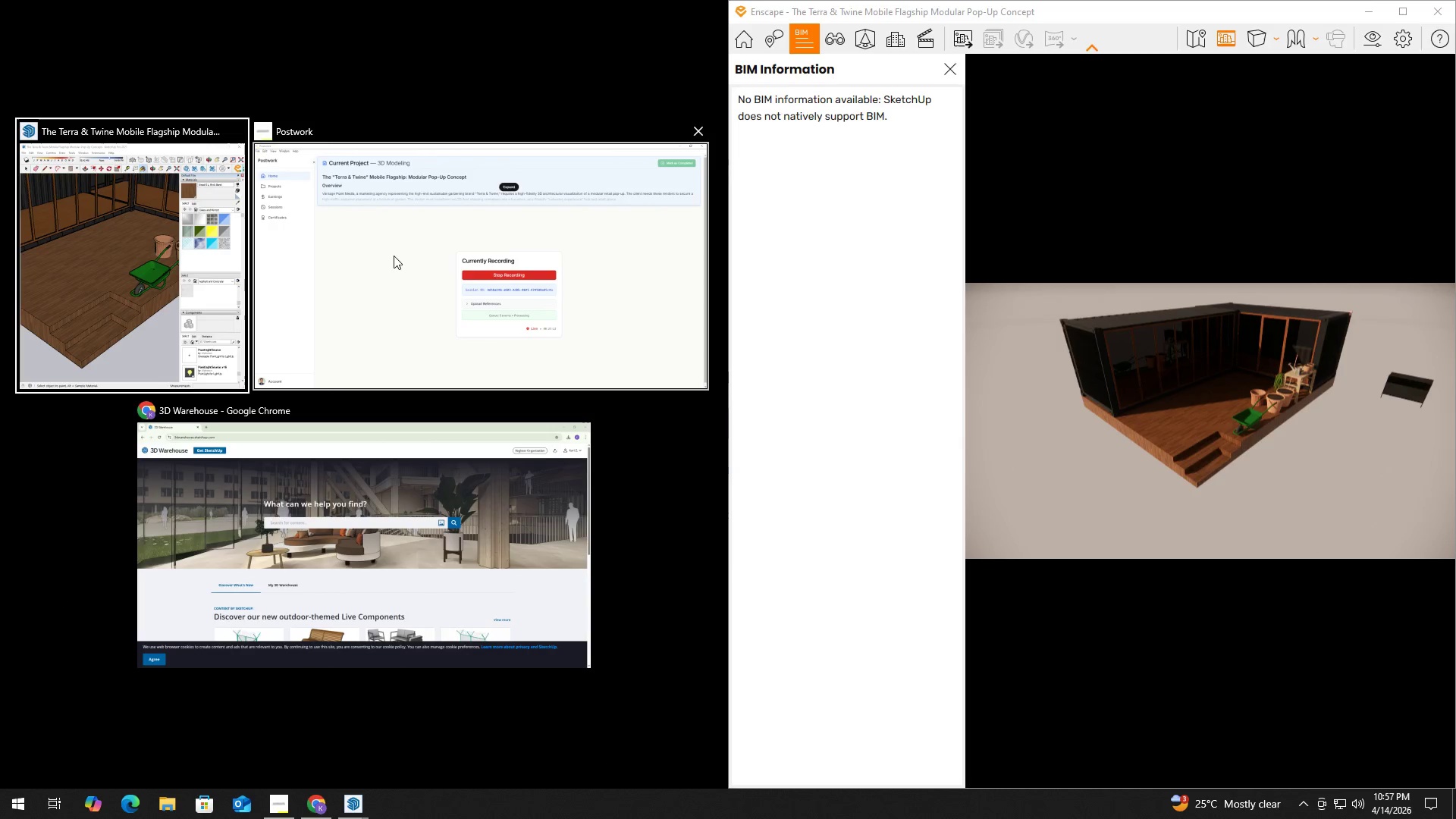 
left_click([180, 234])
 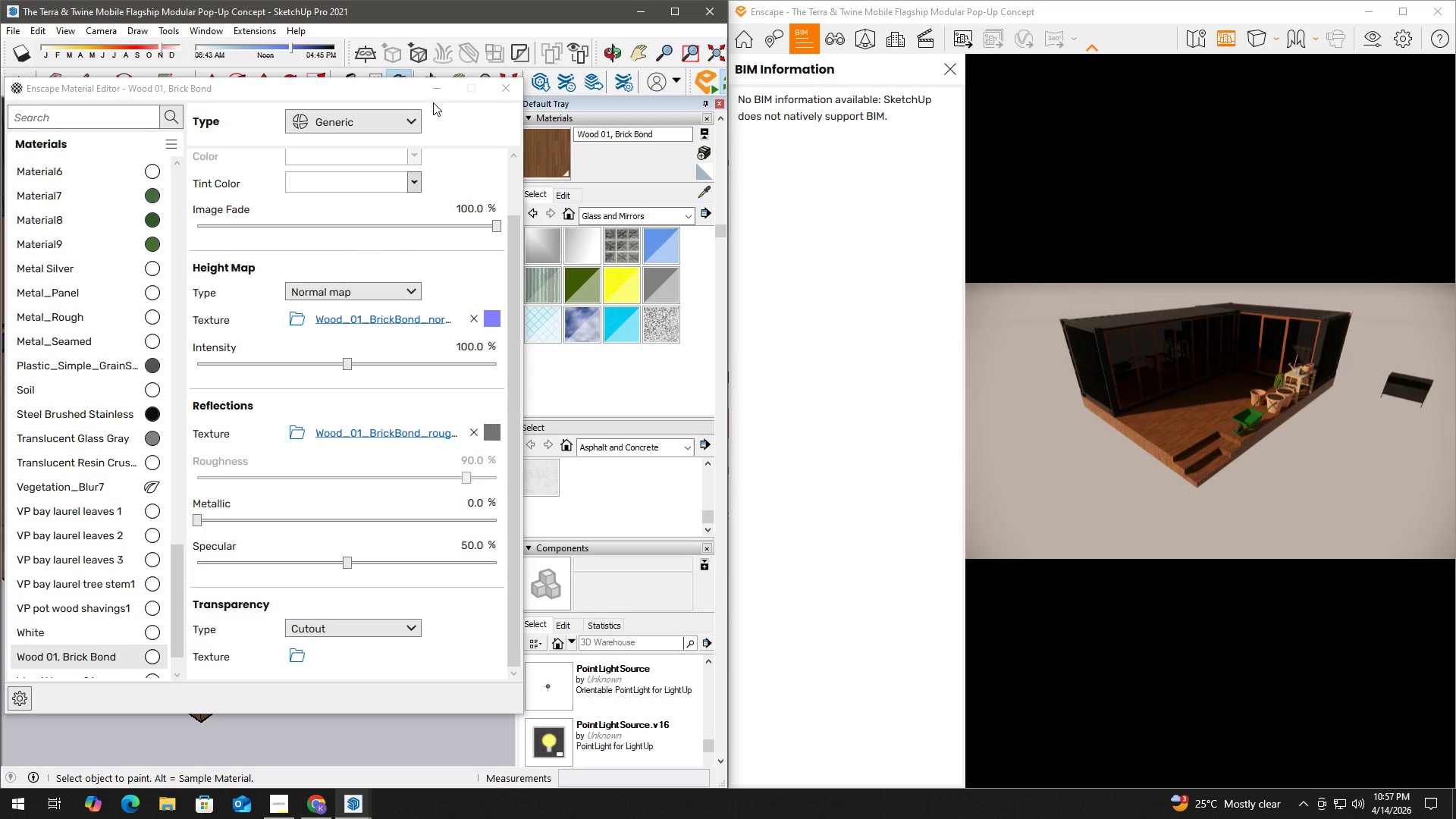 
left_click_drag(start_coordinate=[388, 91], to_coordinate=[326, 100])
 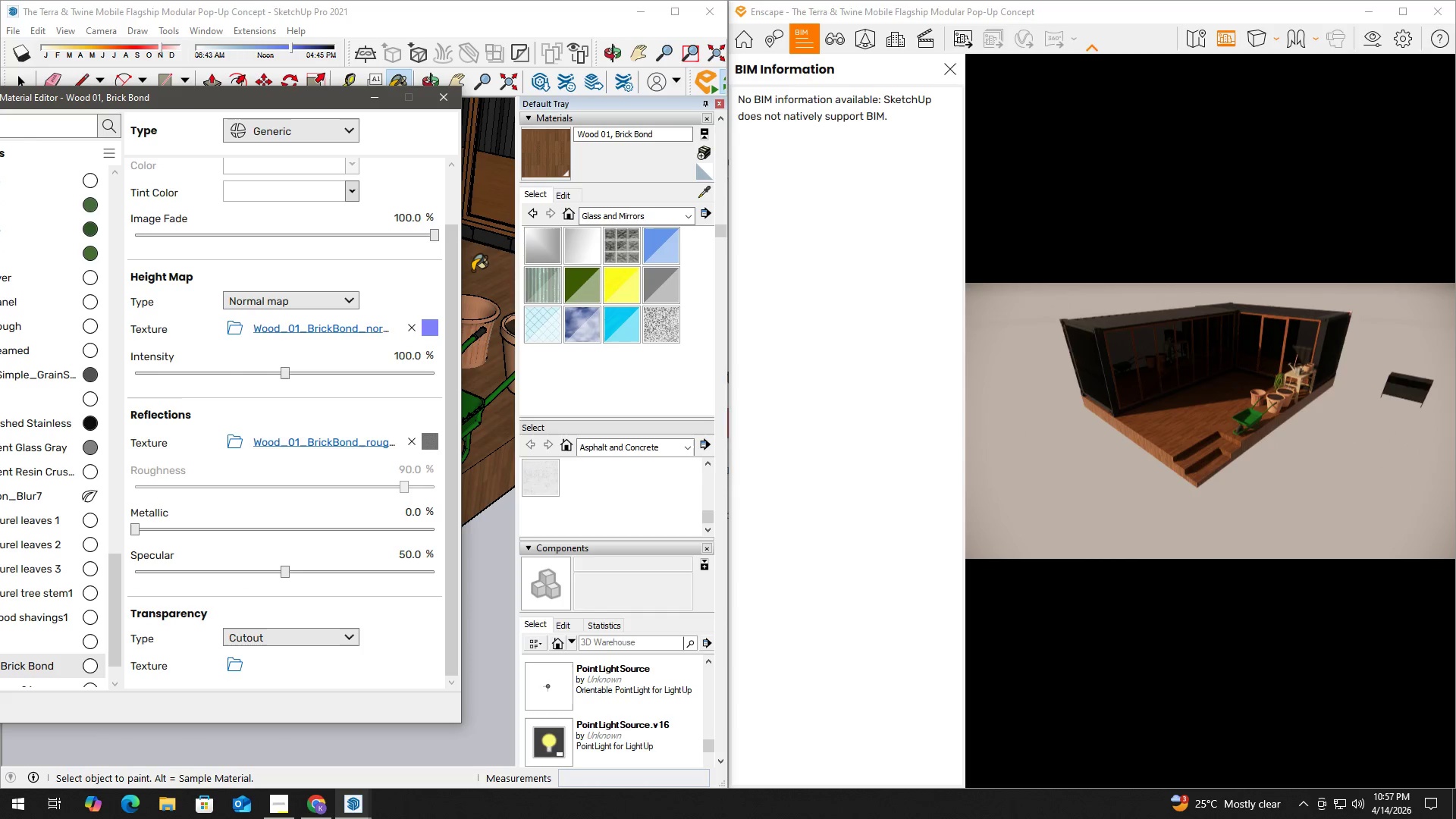 
key(B)
 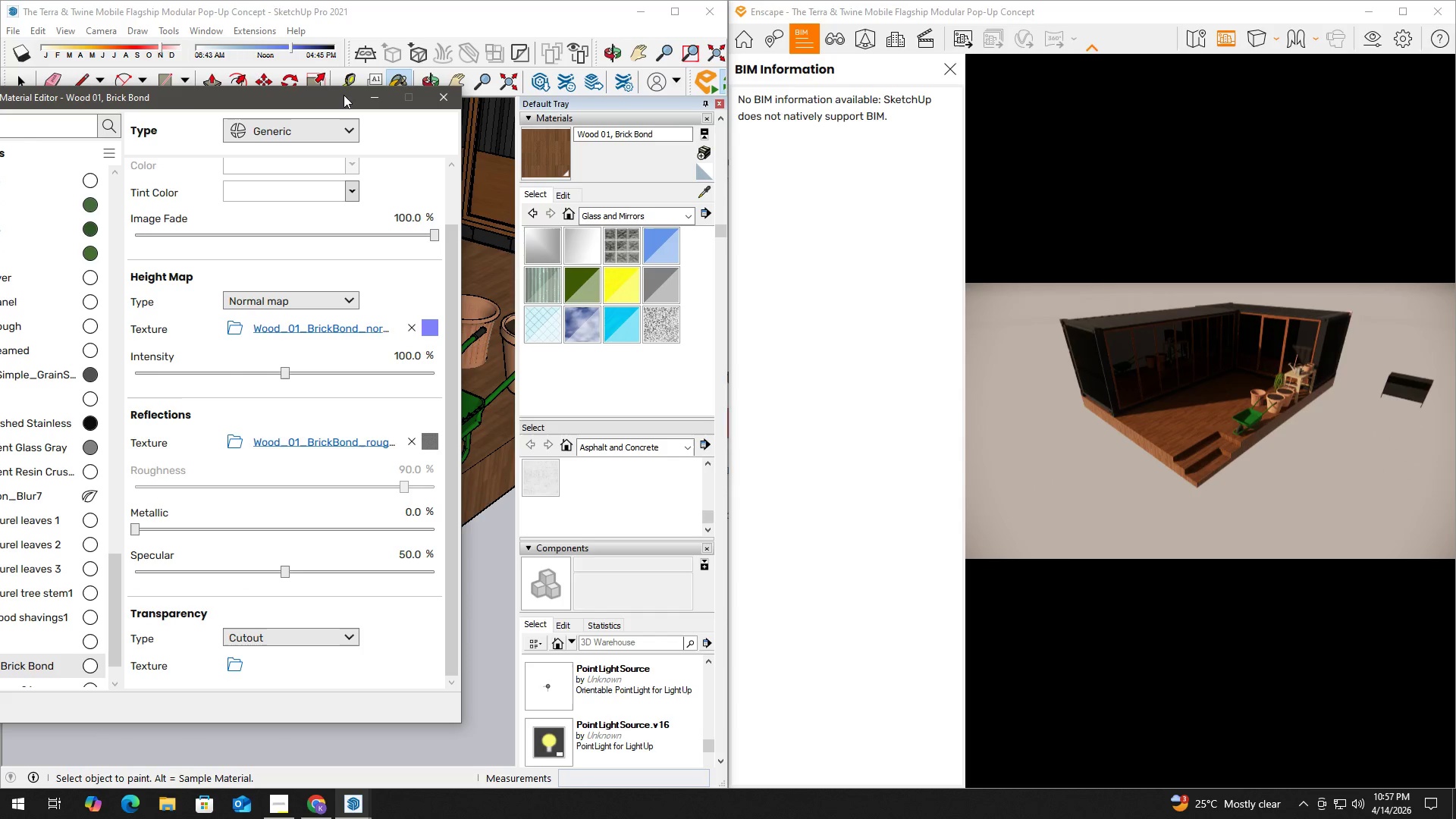 
left_click([471, 10])
 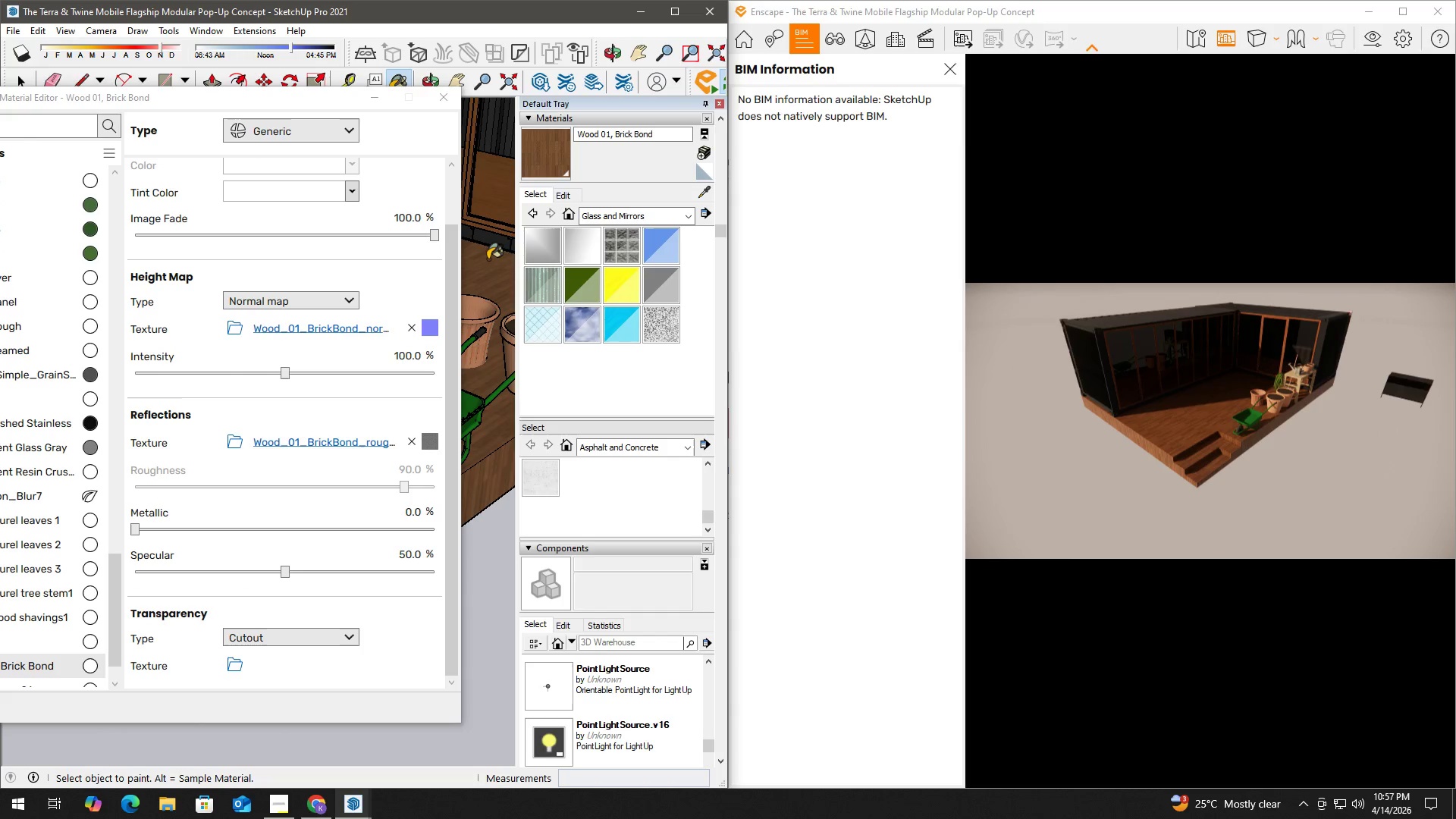 
key(B)
 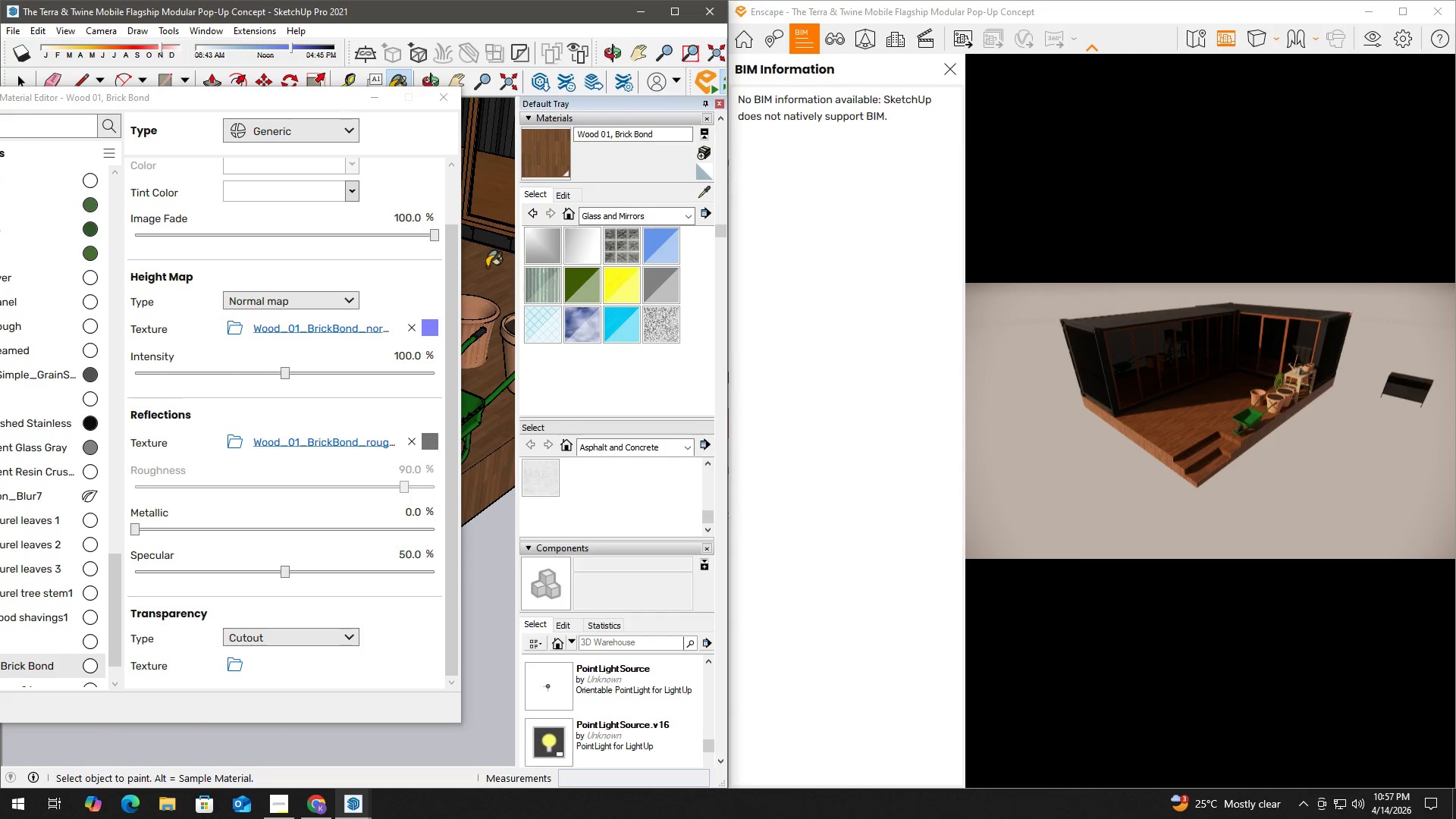 
hold_key(key=AltLeft, duration=0.53)
left_click([486, 269])
 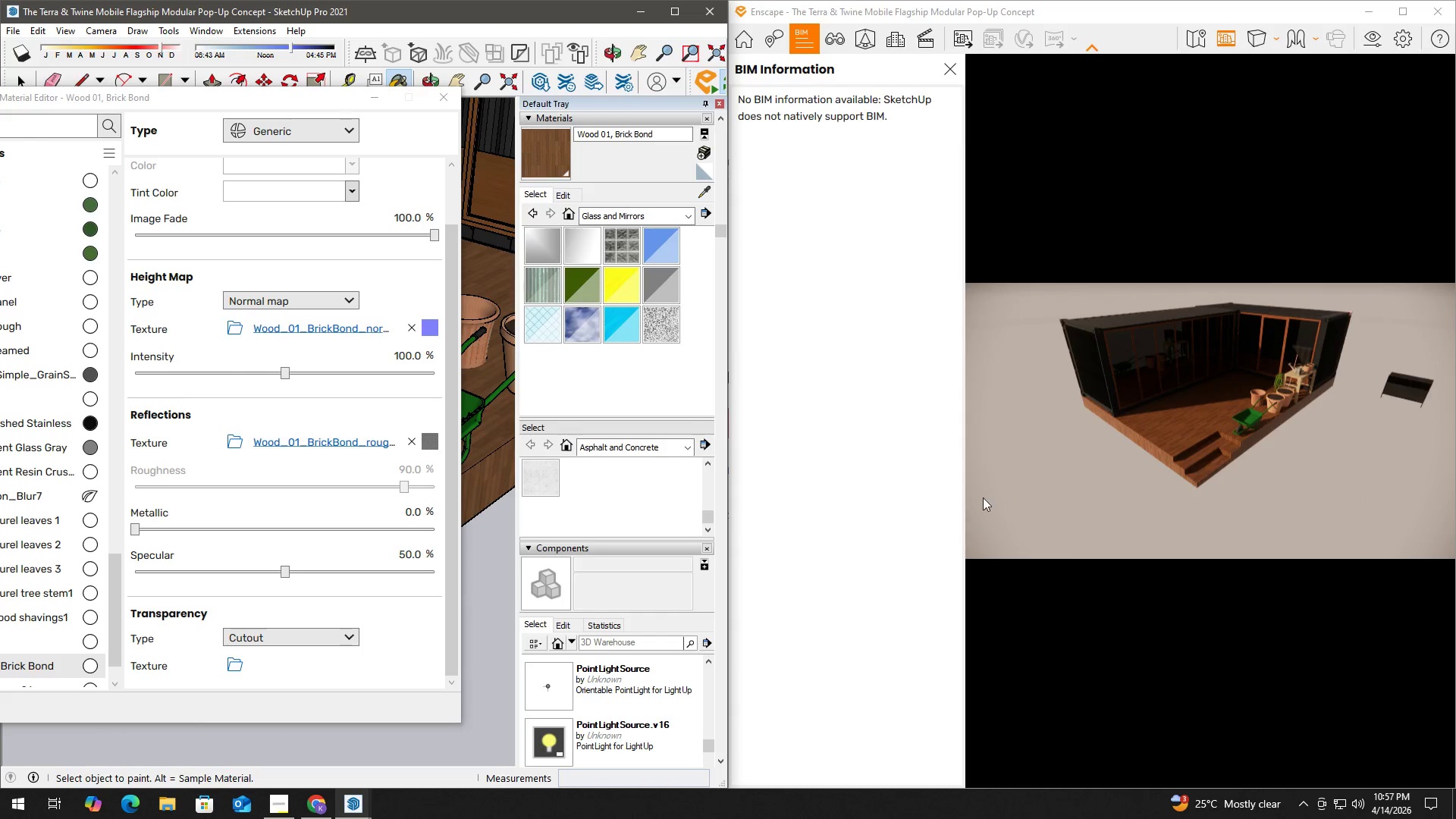 
scroll: coordinate [1087, 505], scroll_direction: up, amount: 9.0
 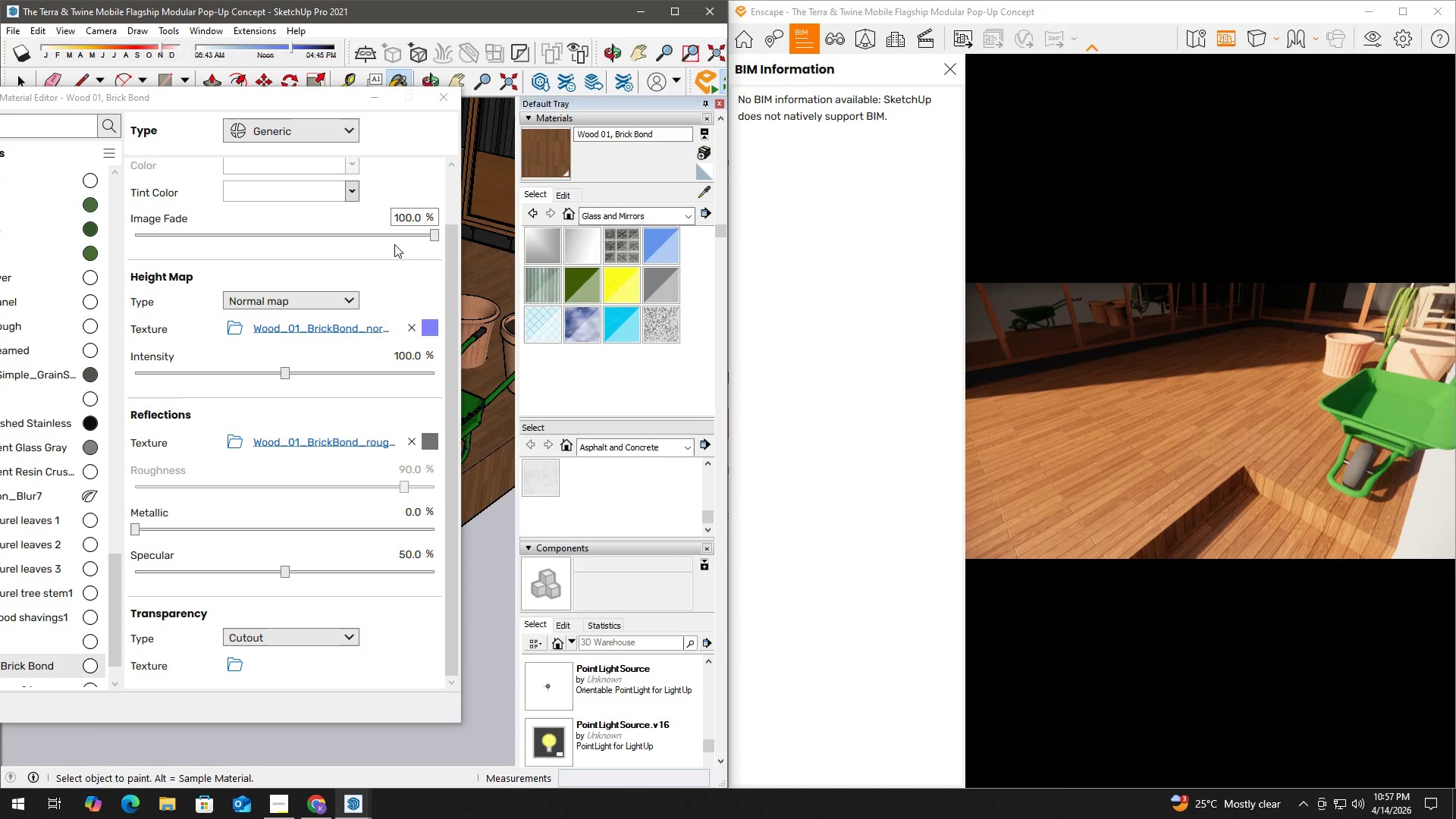 
left_click_drag(start_coordinate=[451, 263], to_coordinate=[462, 365])
 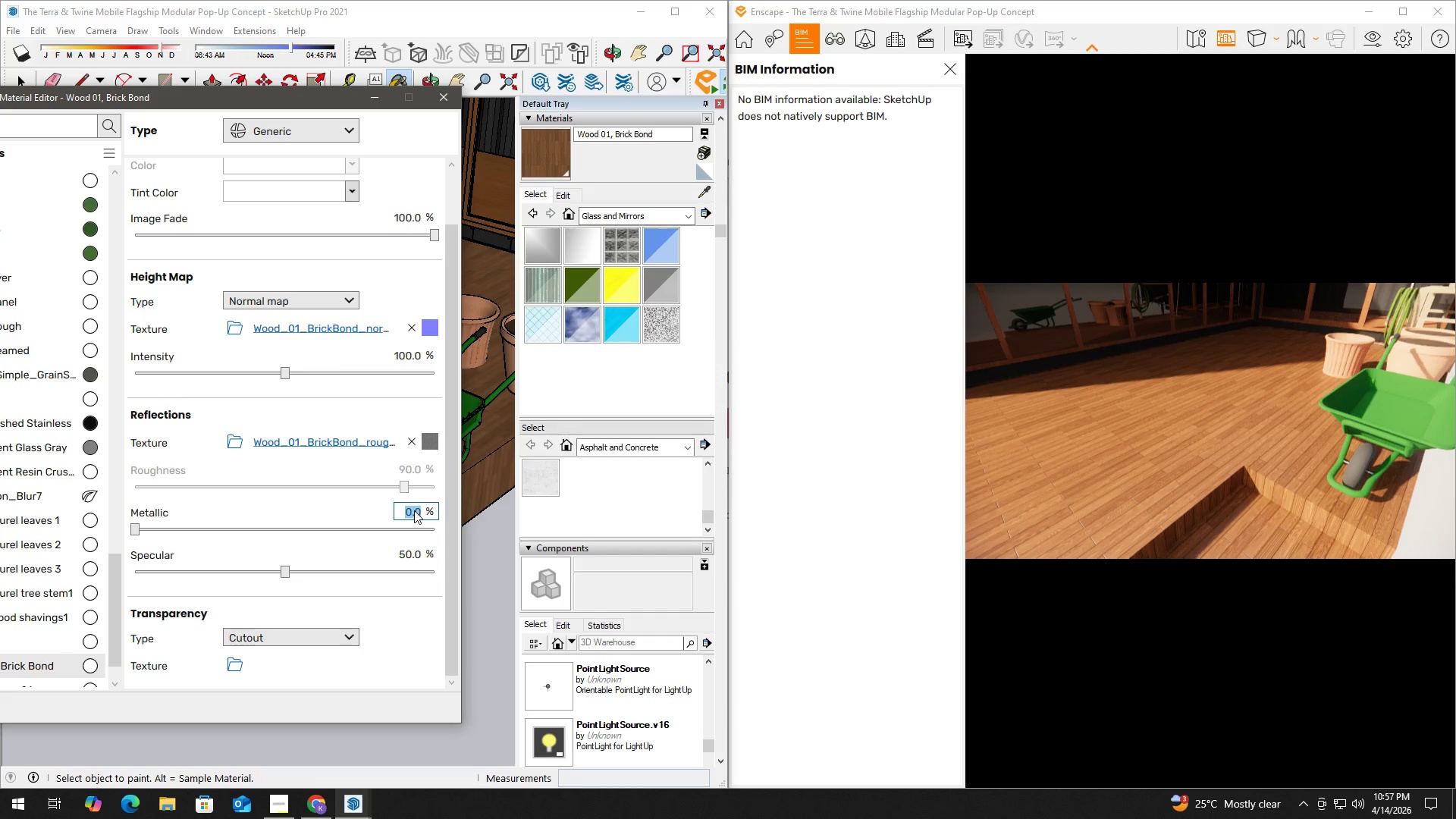 
key(Numpad1)
 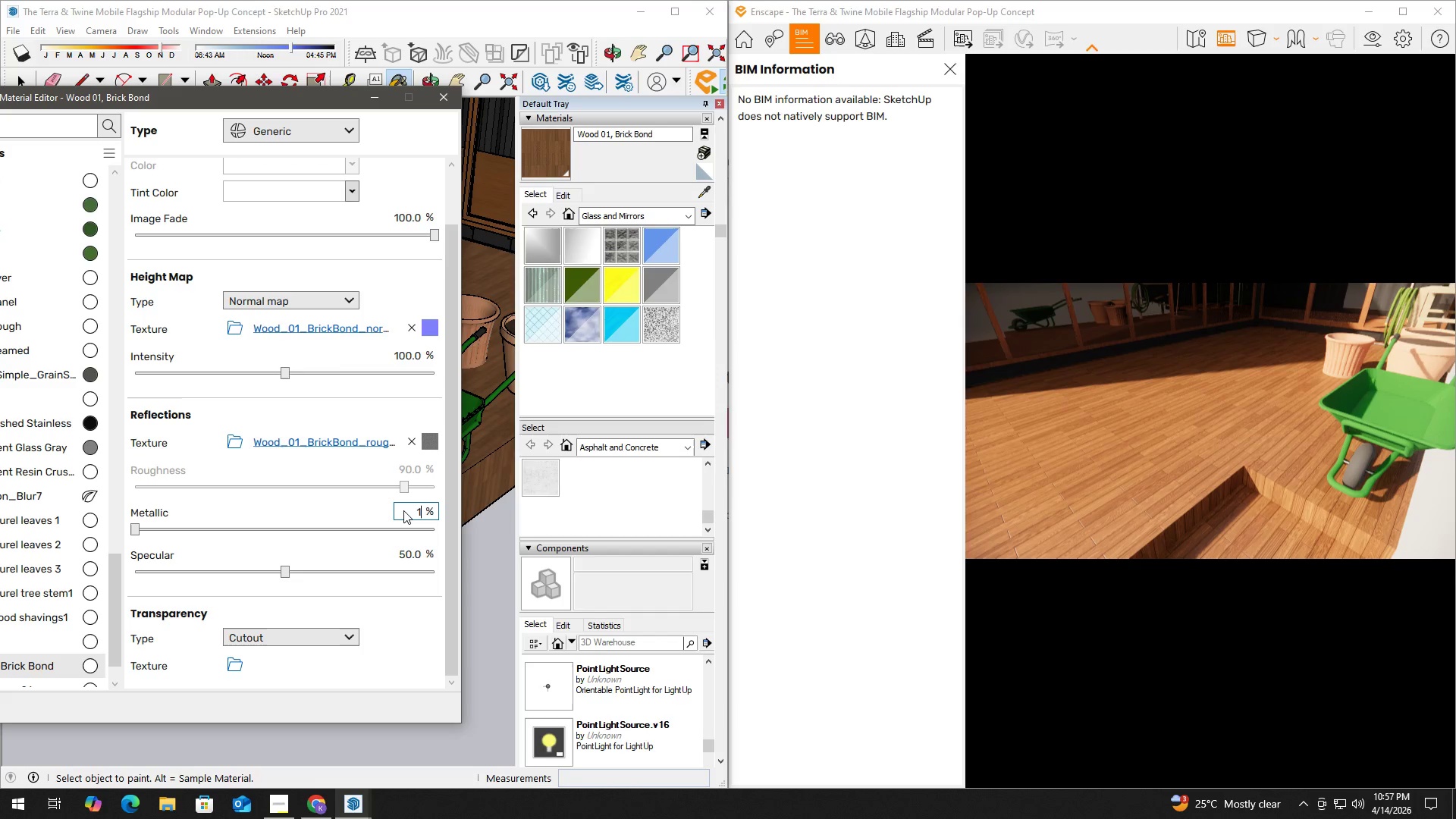 
key(Numpad0)
 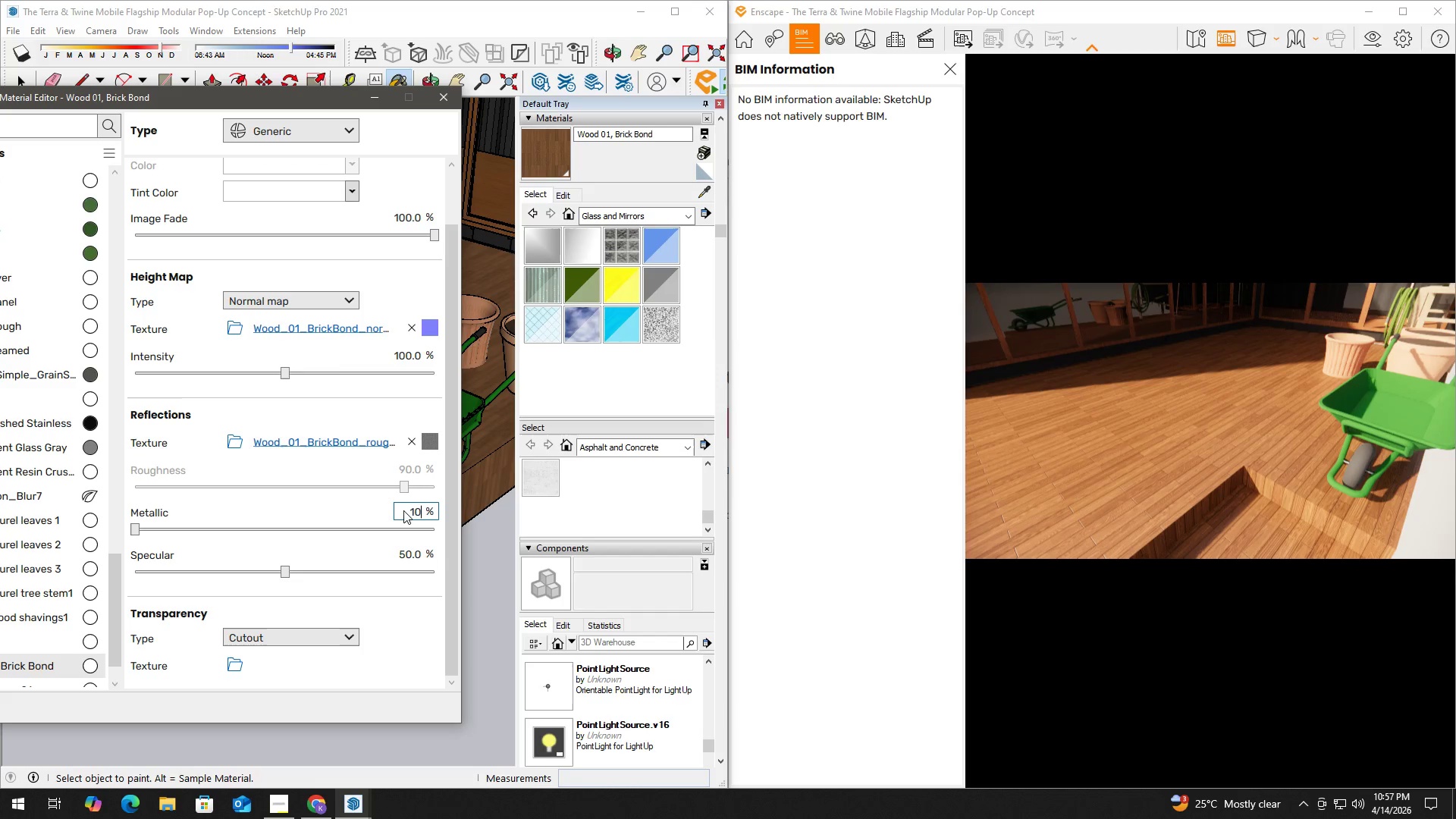 
key(NumpadEnter)
 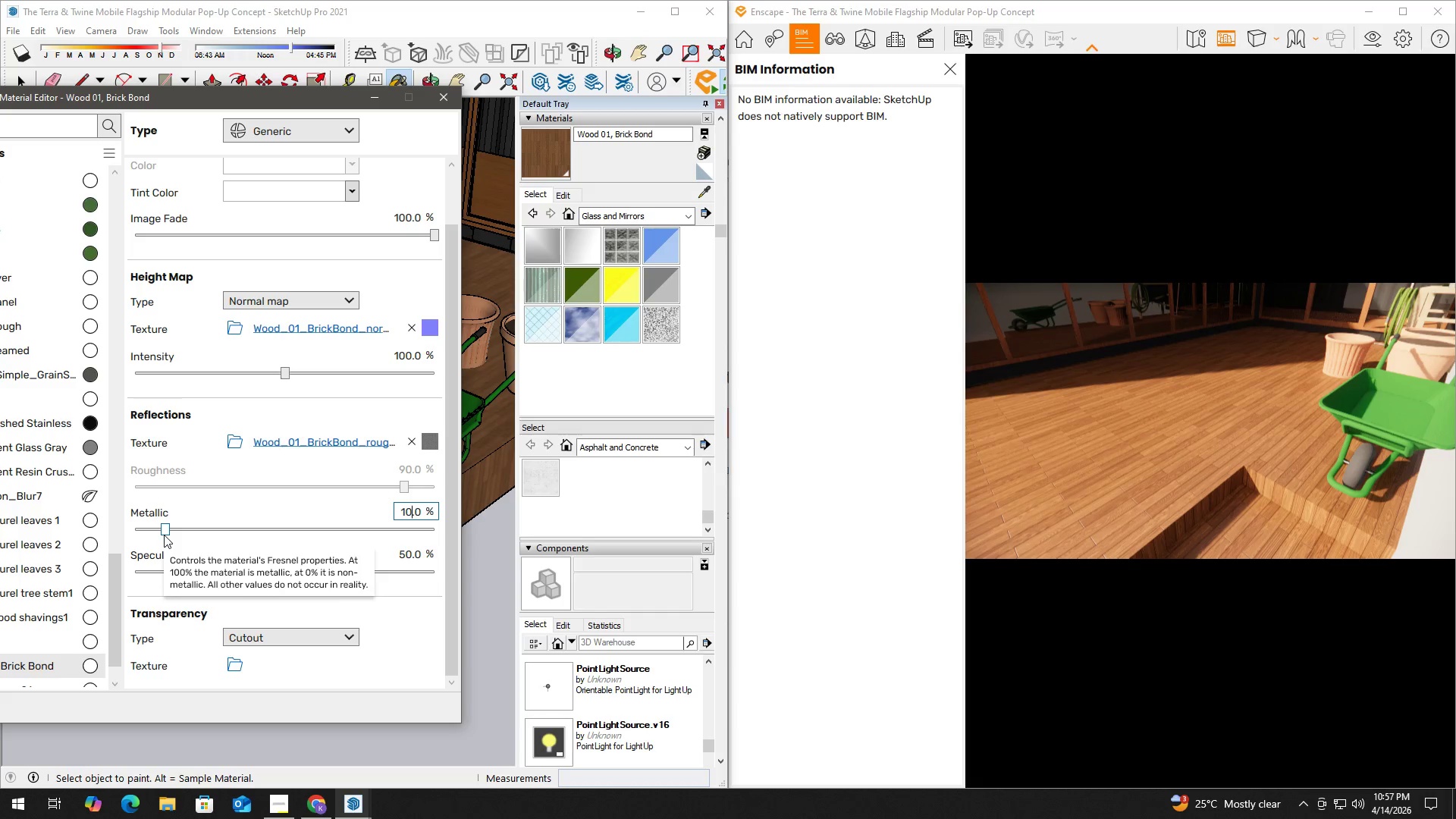 
wait(13.56)
 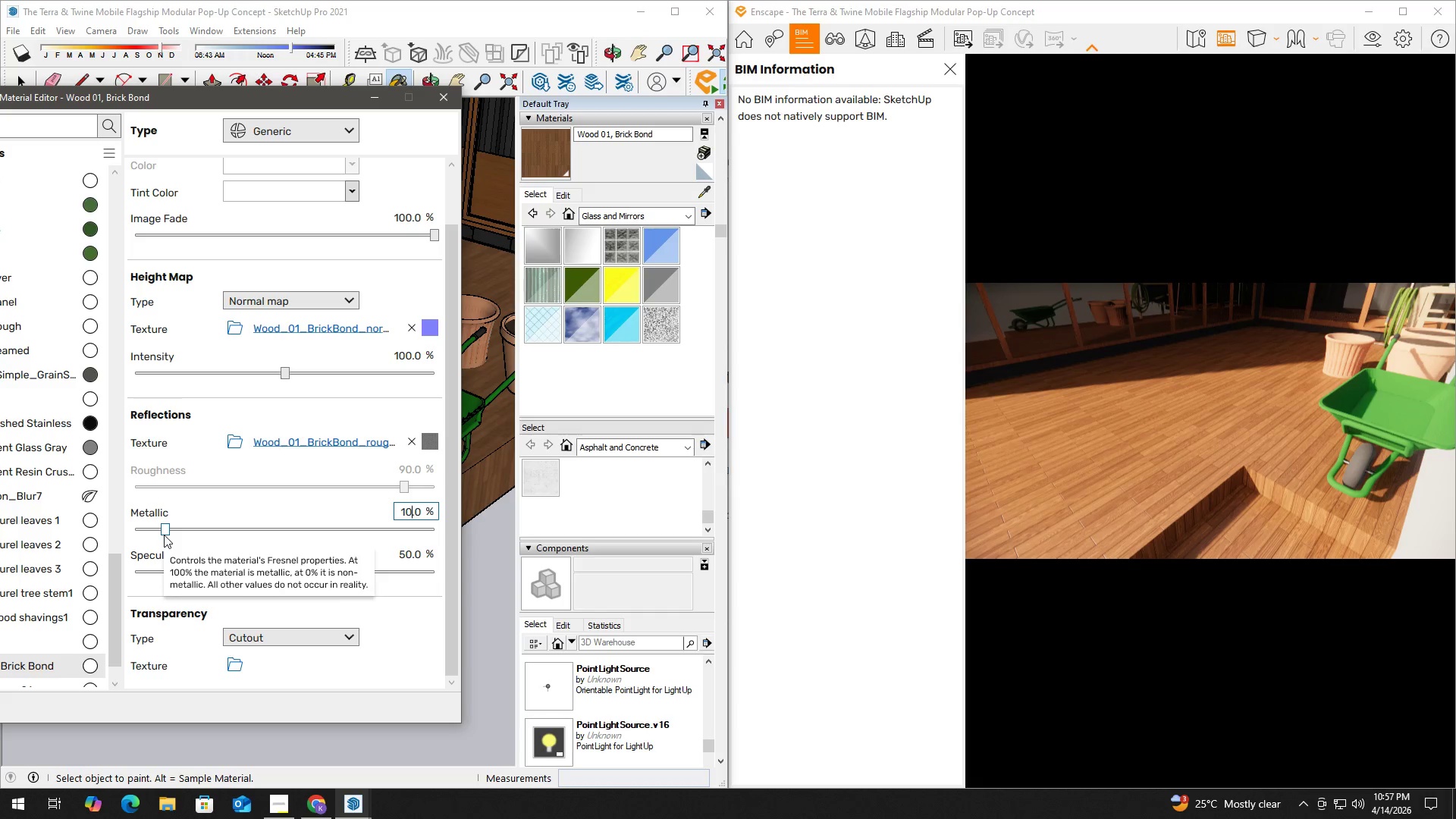 
left_click_drag(start_coordinate=[416, 517], to_coordinate=[369, 519])
 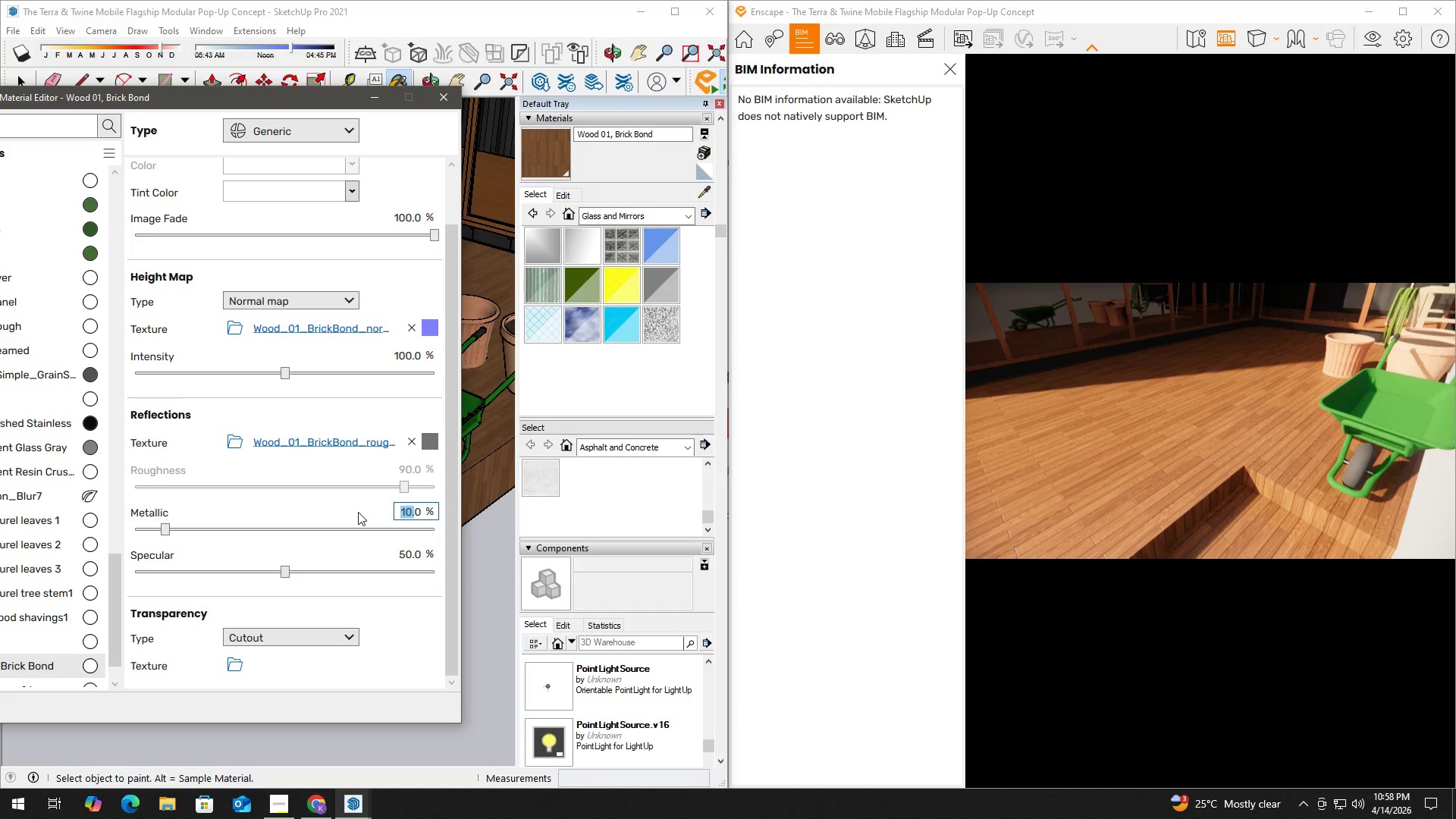 
key(Numpad2)
 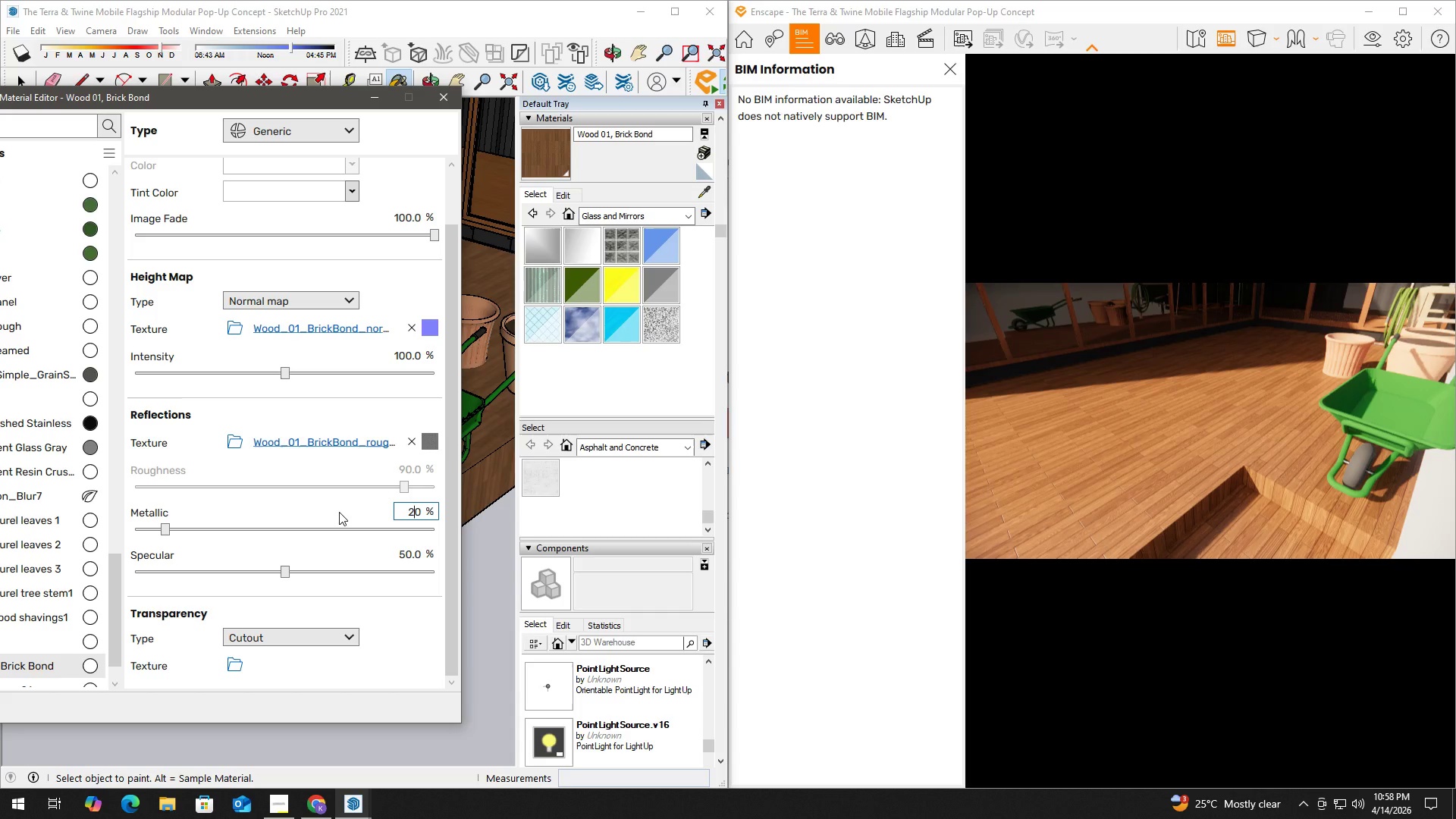 
key(Numpad0)
 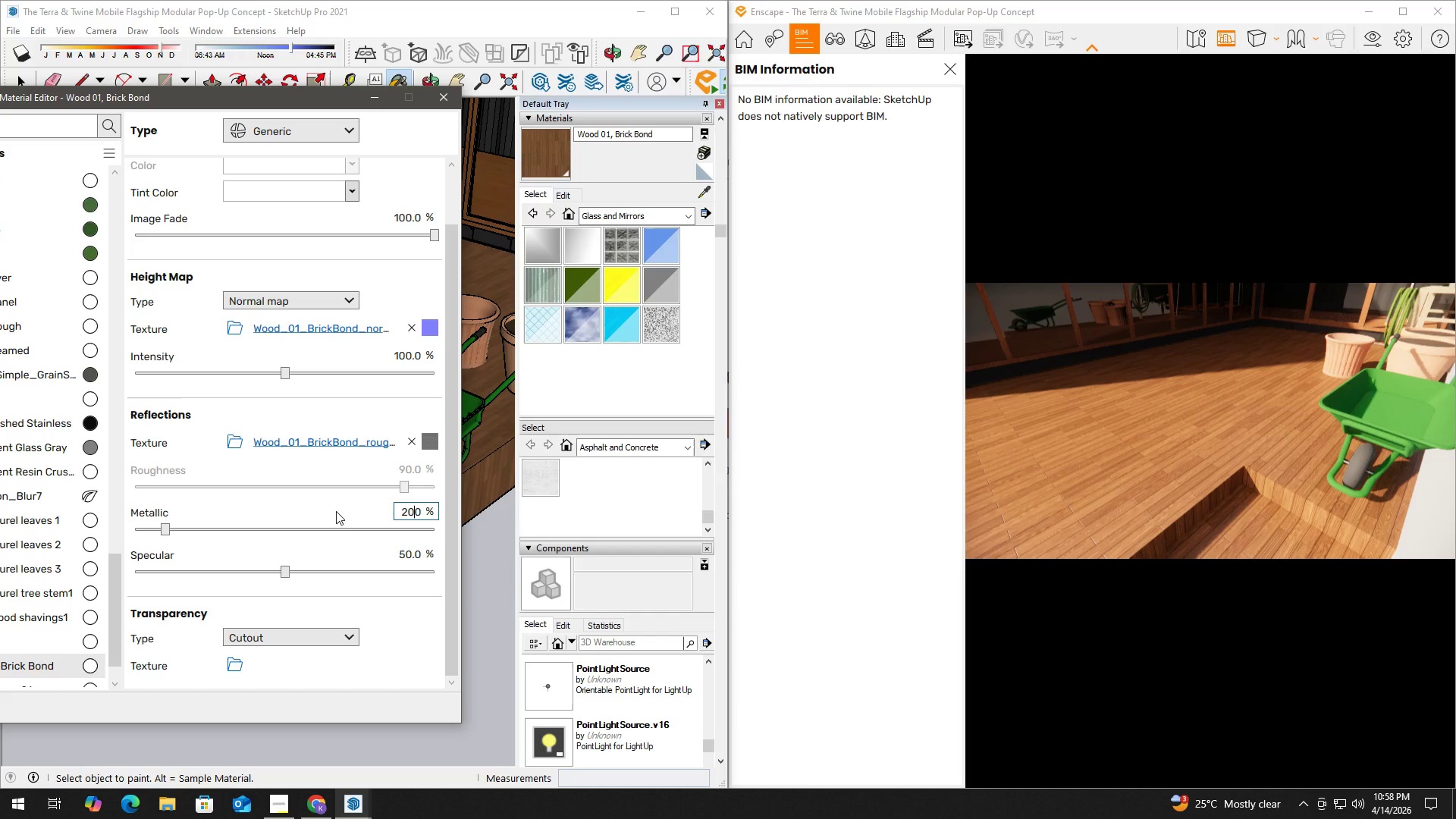 
key(NumpadEnter)
 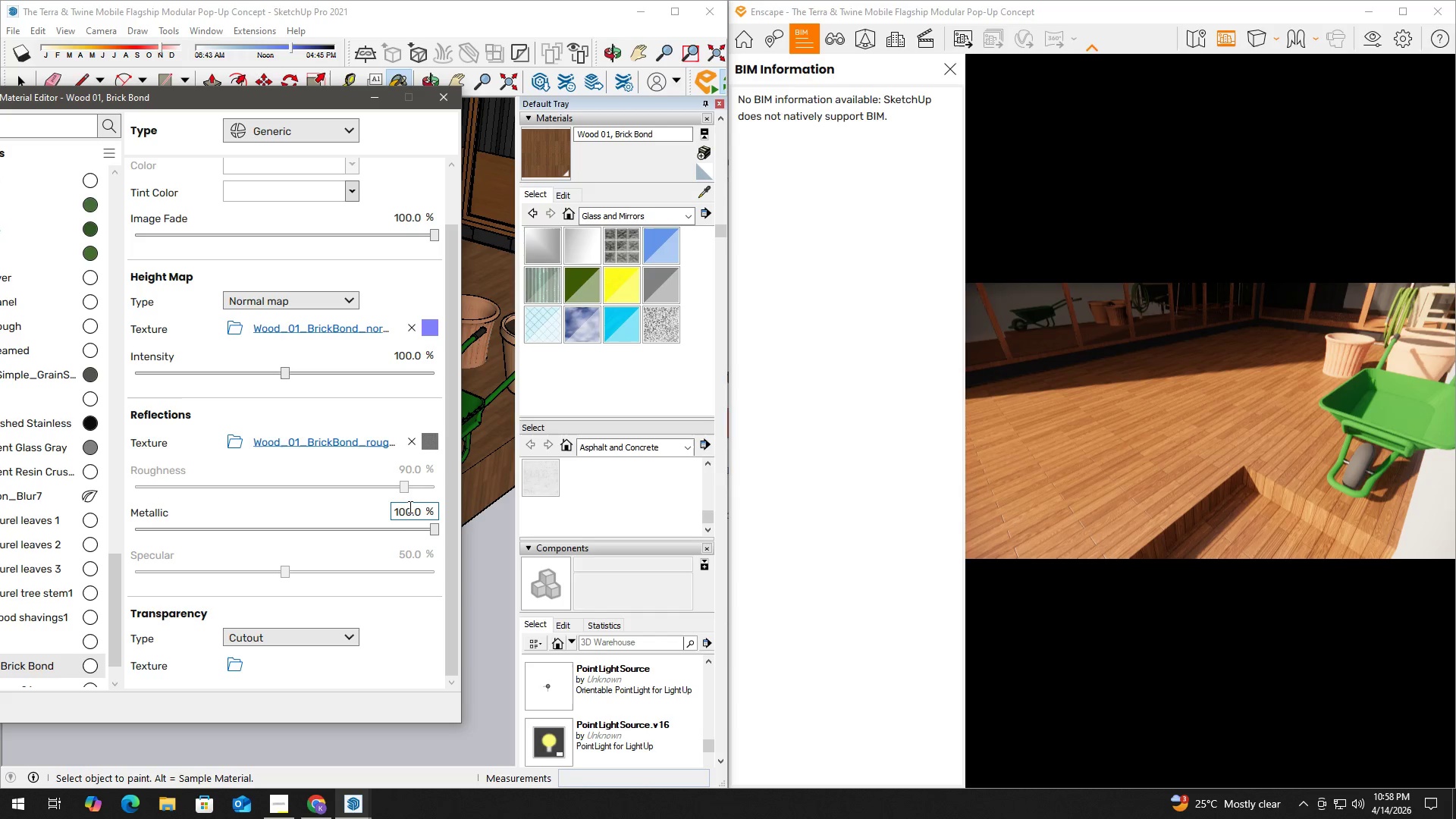 
left_click([403, 510])
 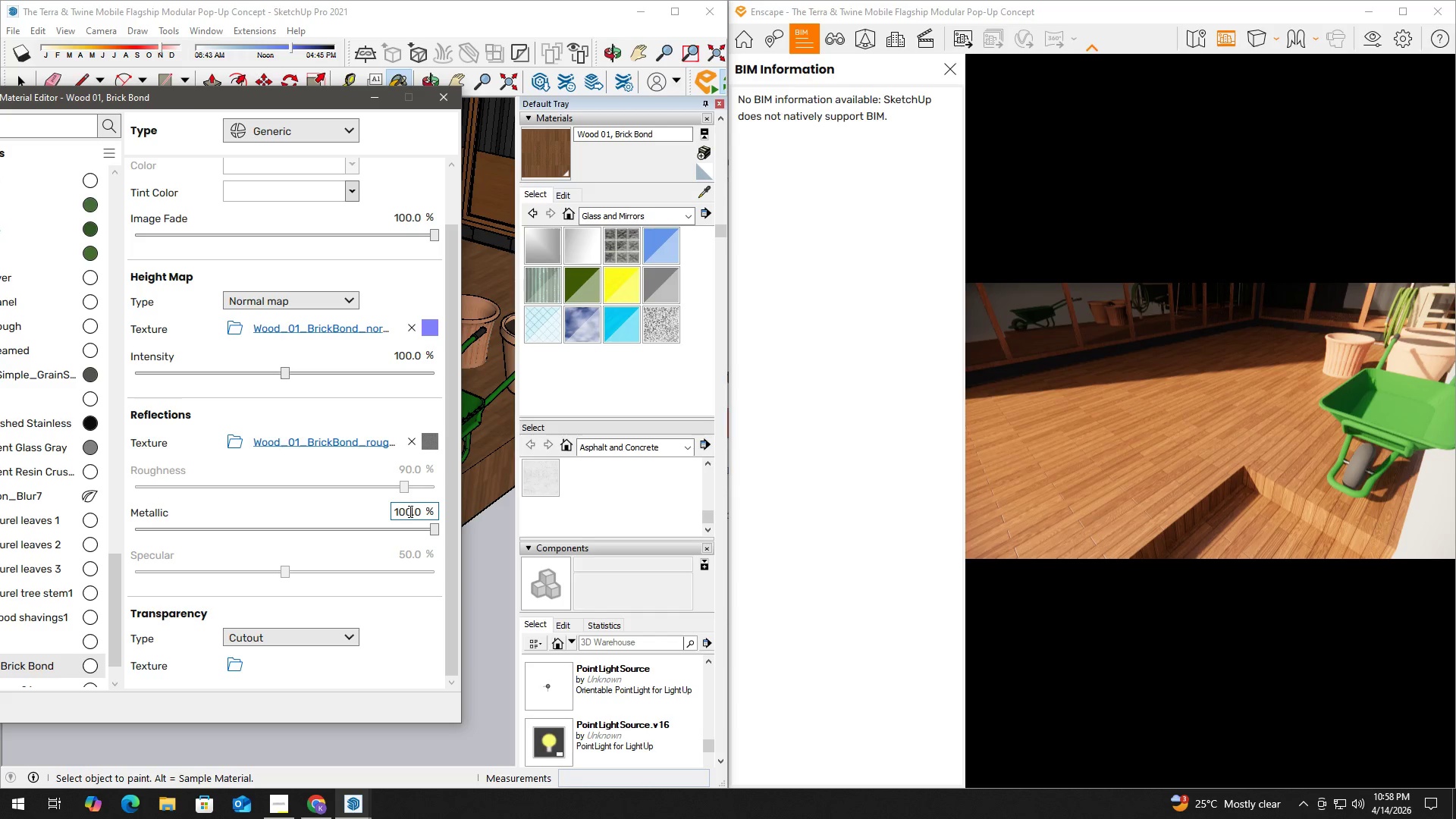 
double_click([409, 511])
 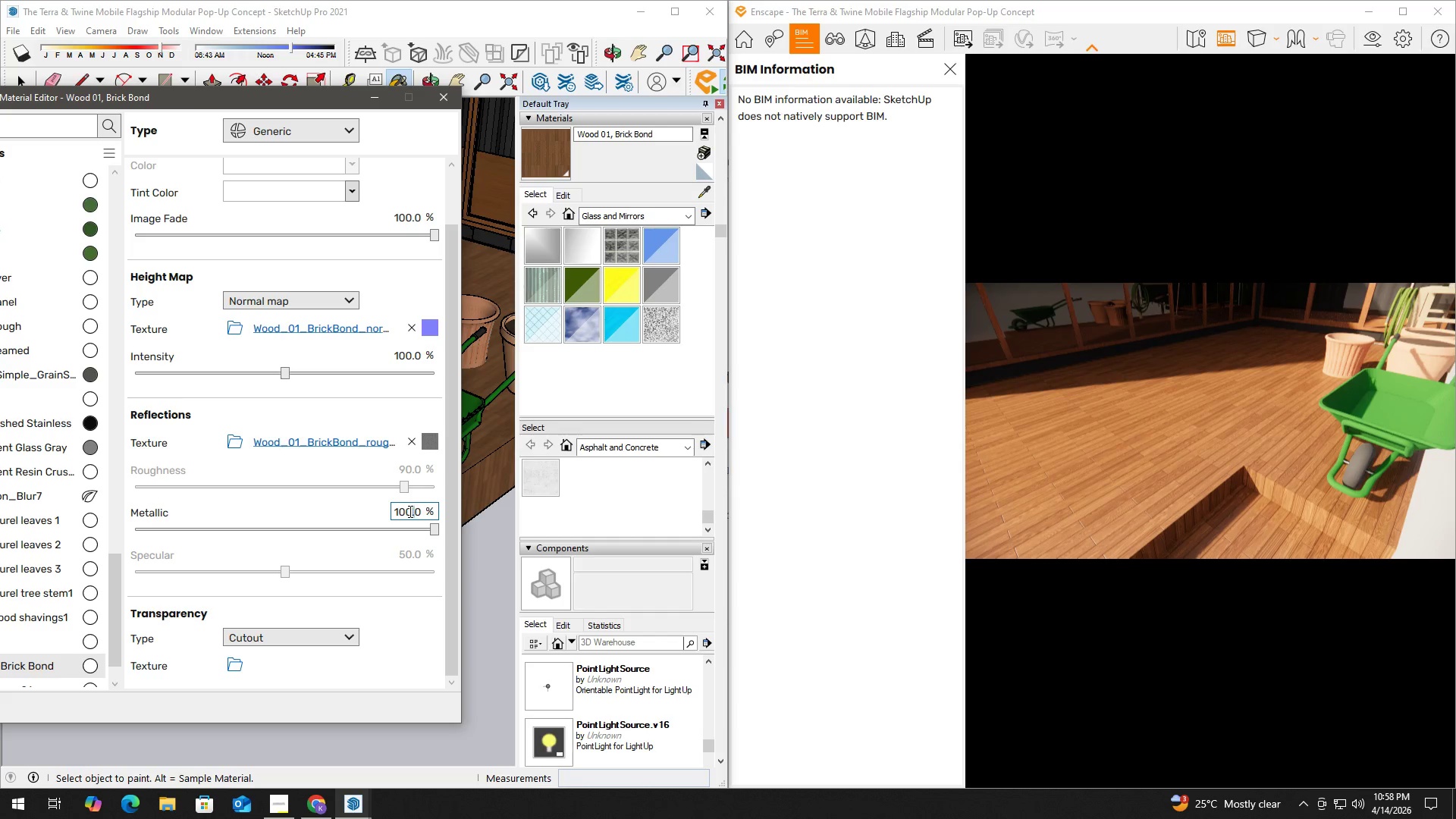 
triple_click([409, 511])
 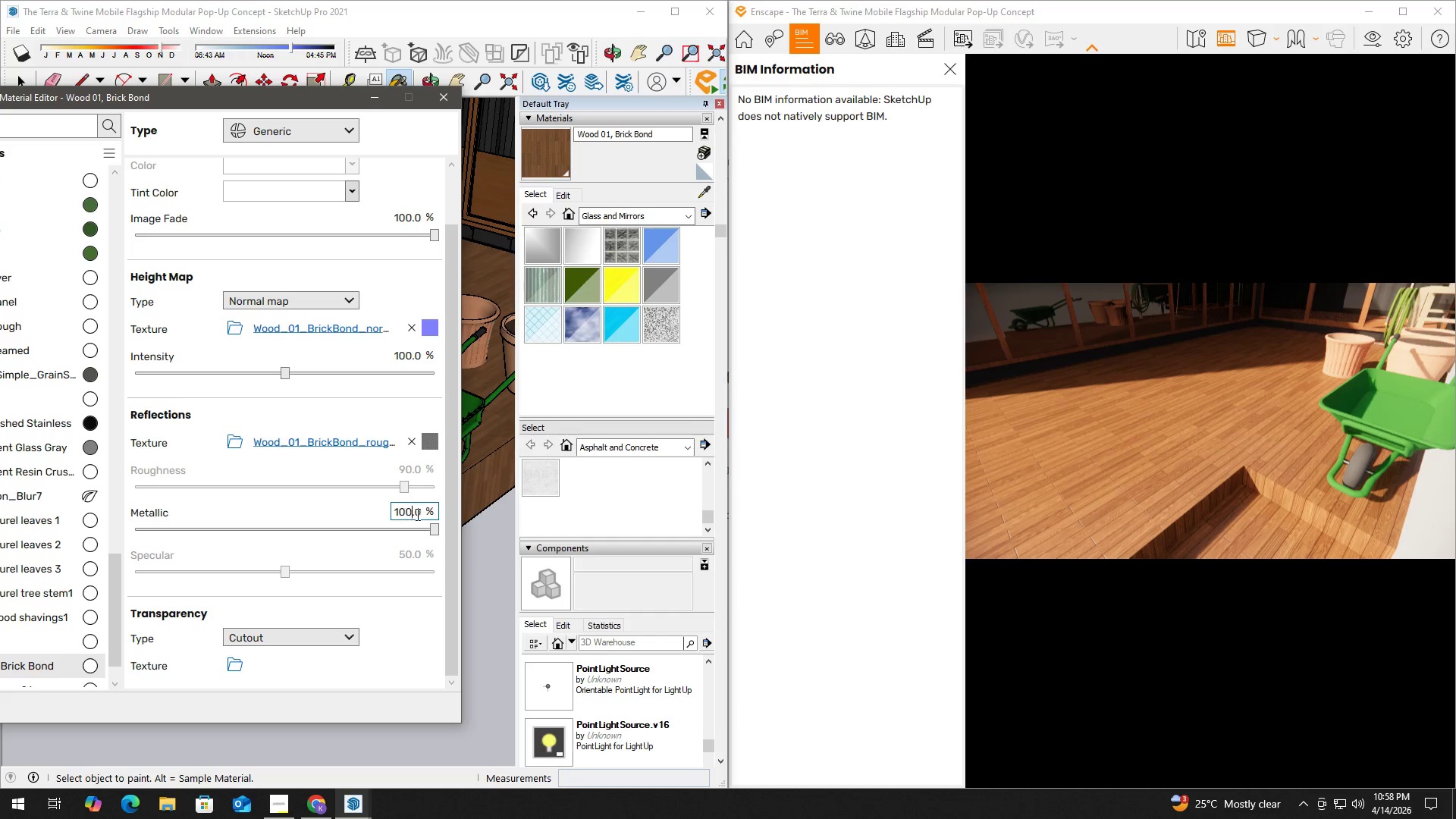 
left_click_drag(start_coordinate=[424, 511], to_coordinate=[363, 513])
 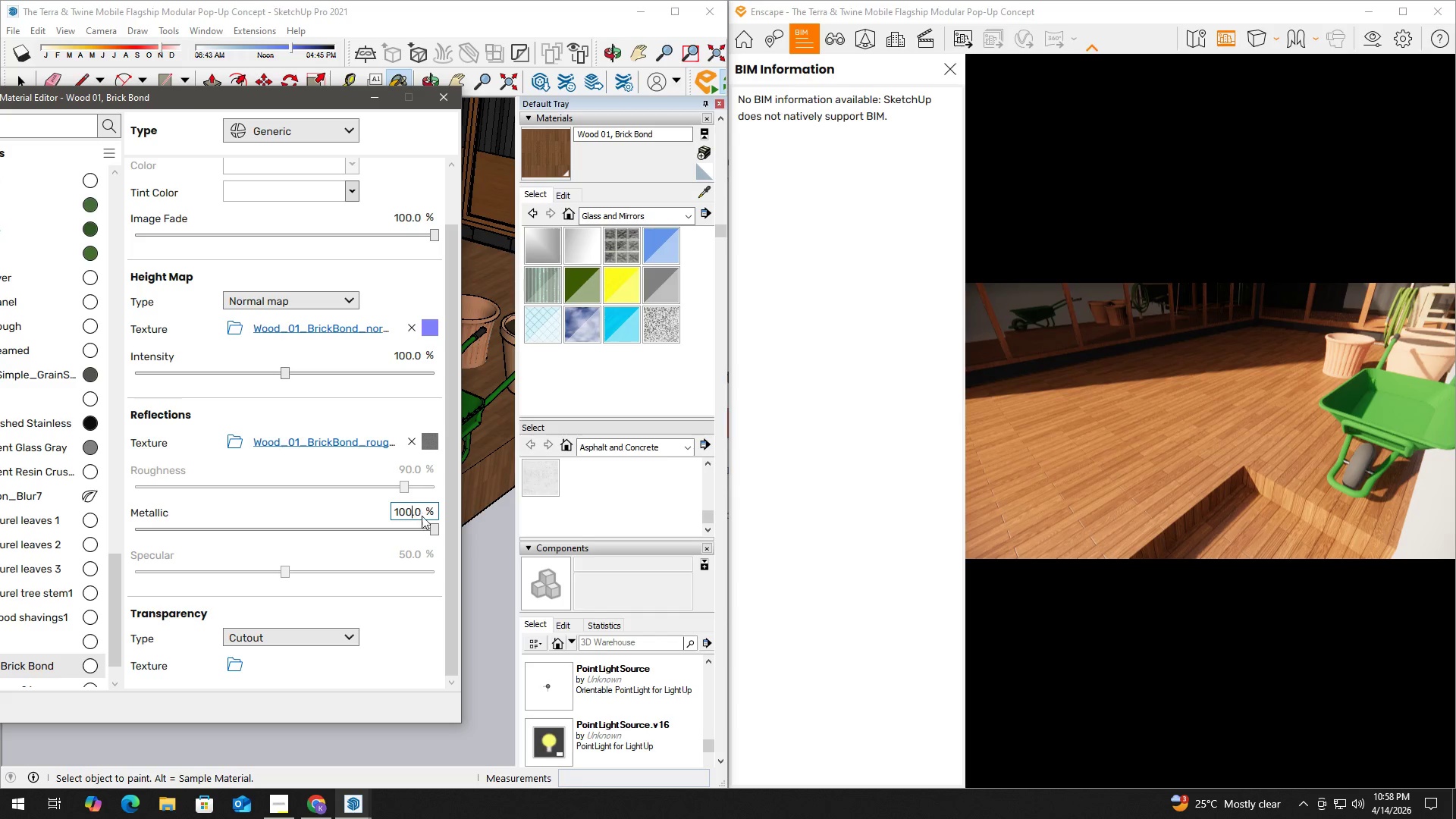 
left_click_drag(start_coordinate=[420, 512], to_coordinate=[378, 510])
 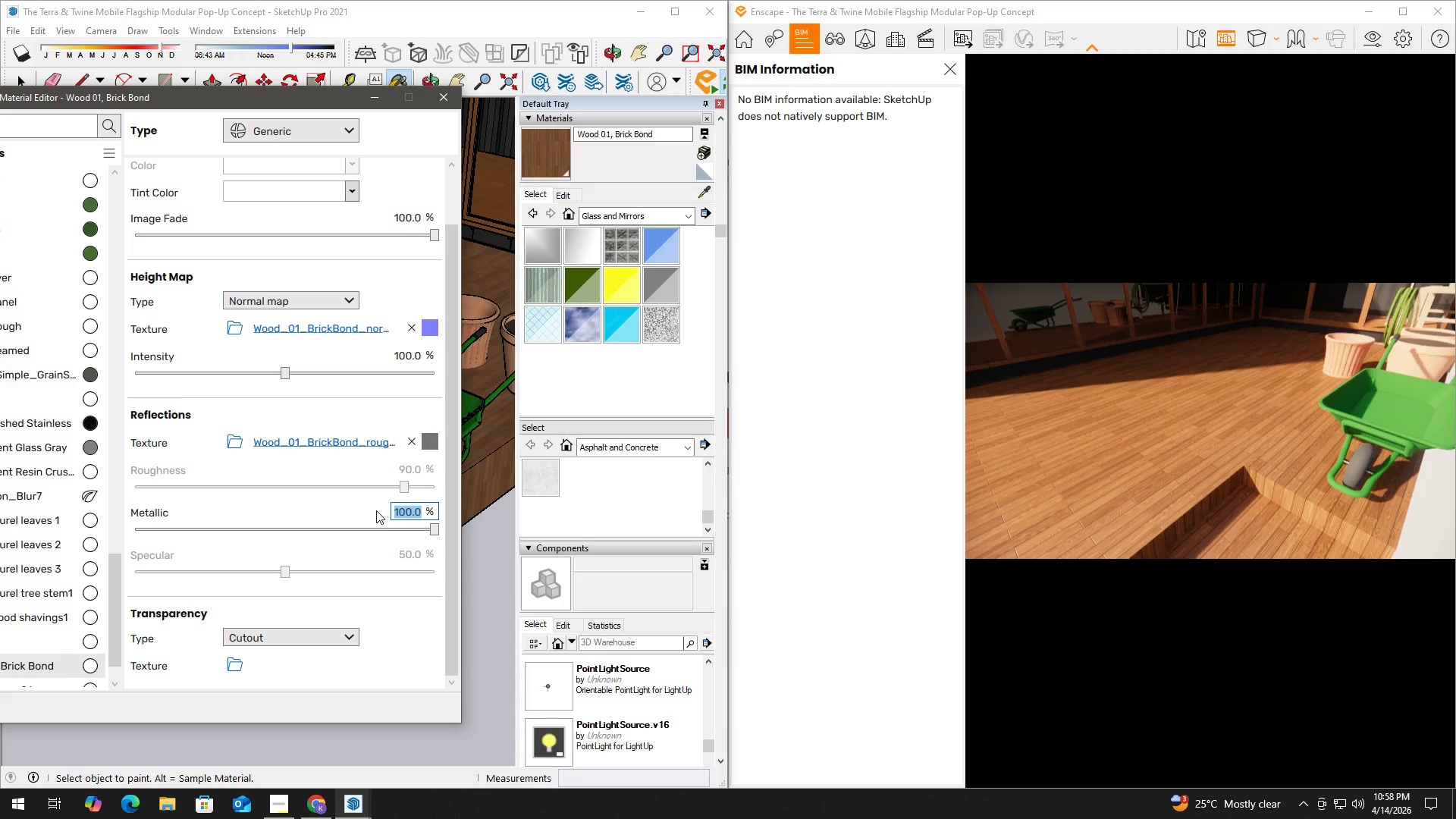 
key(Numpad2)
 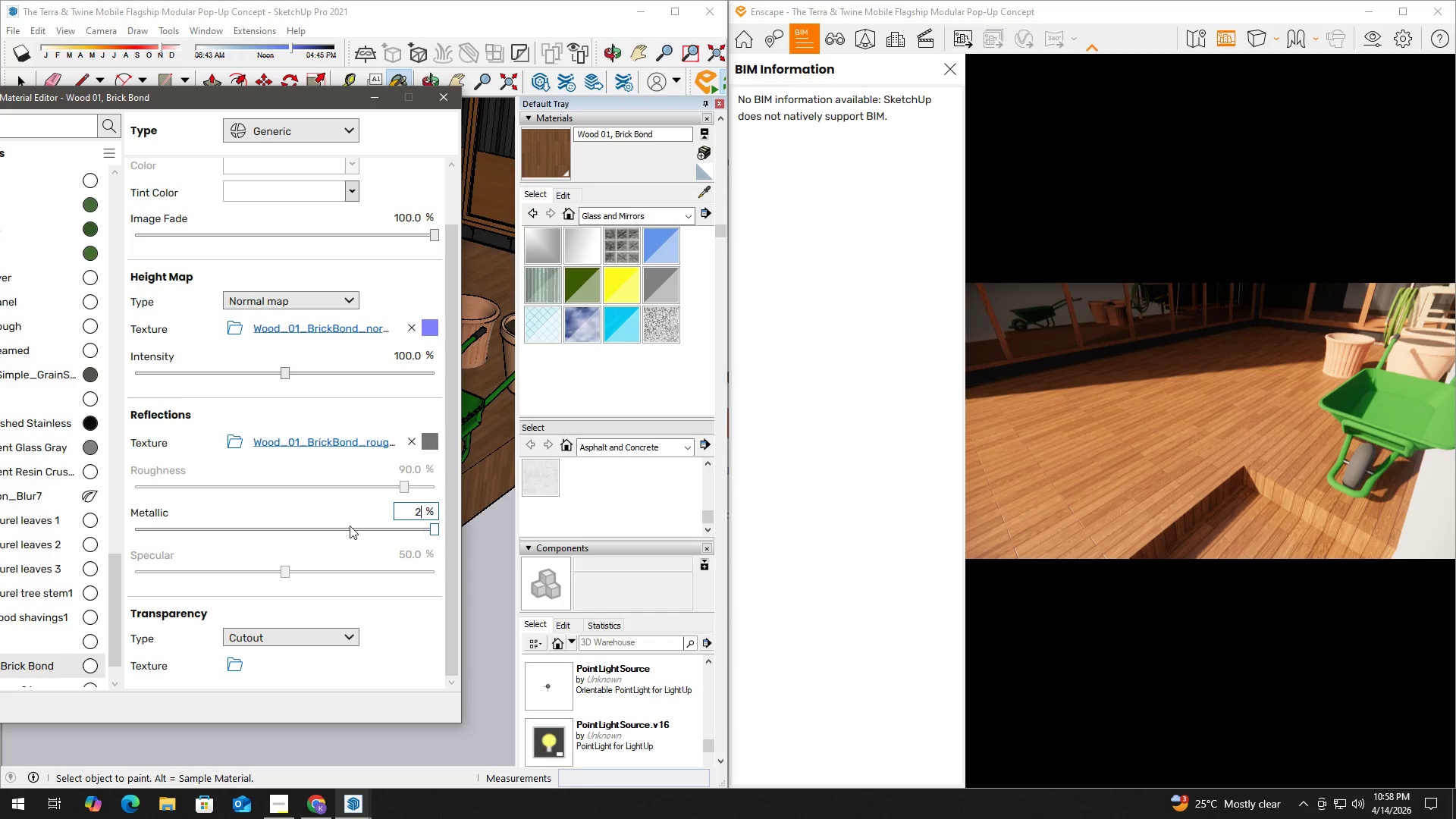 
key(Numpad0)
 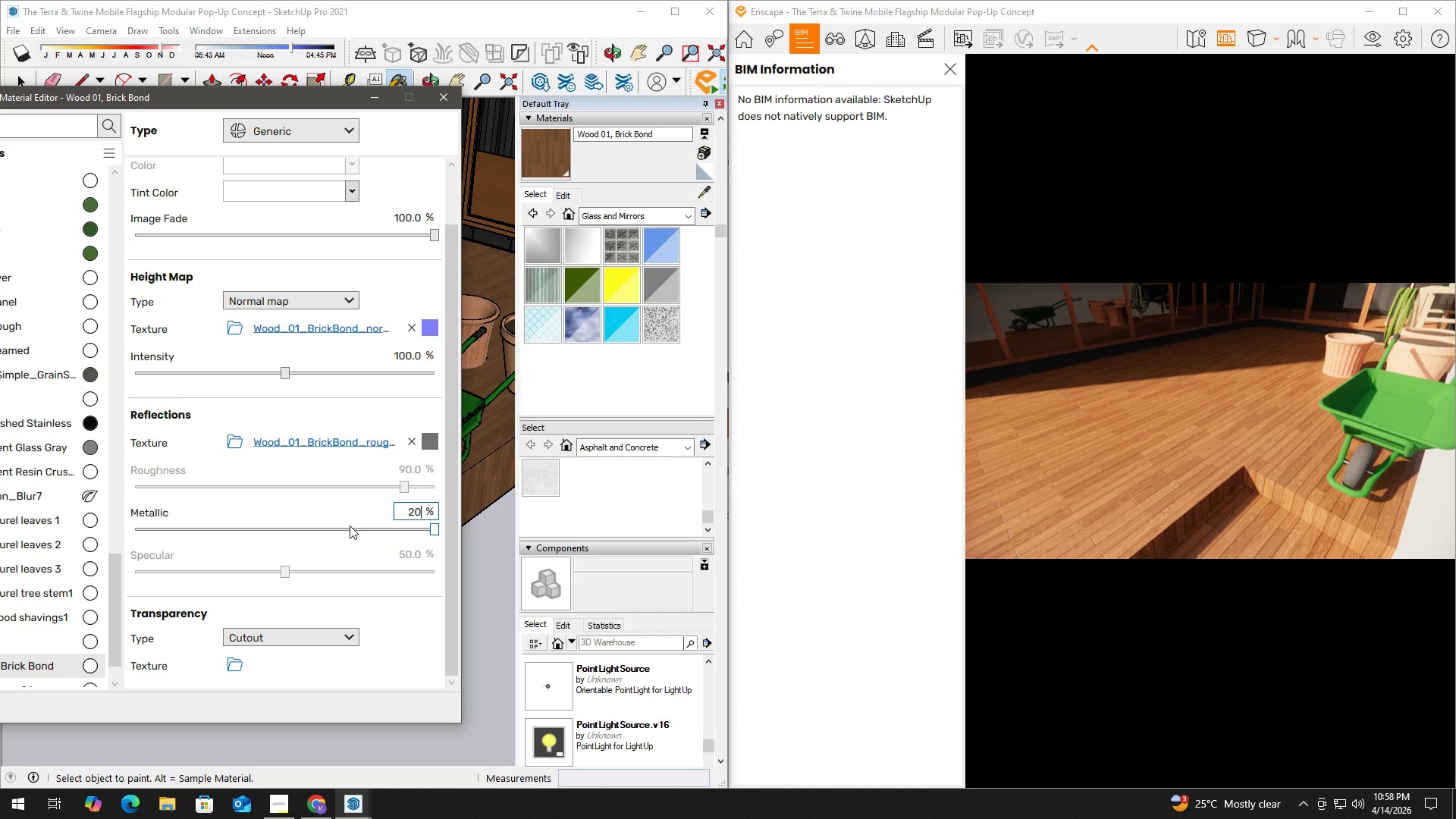 
key(NumpadEnter)
 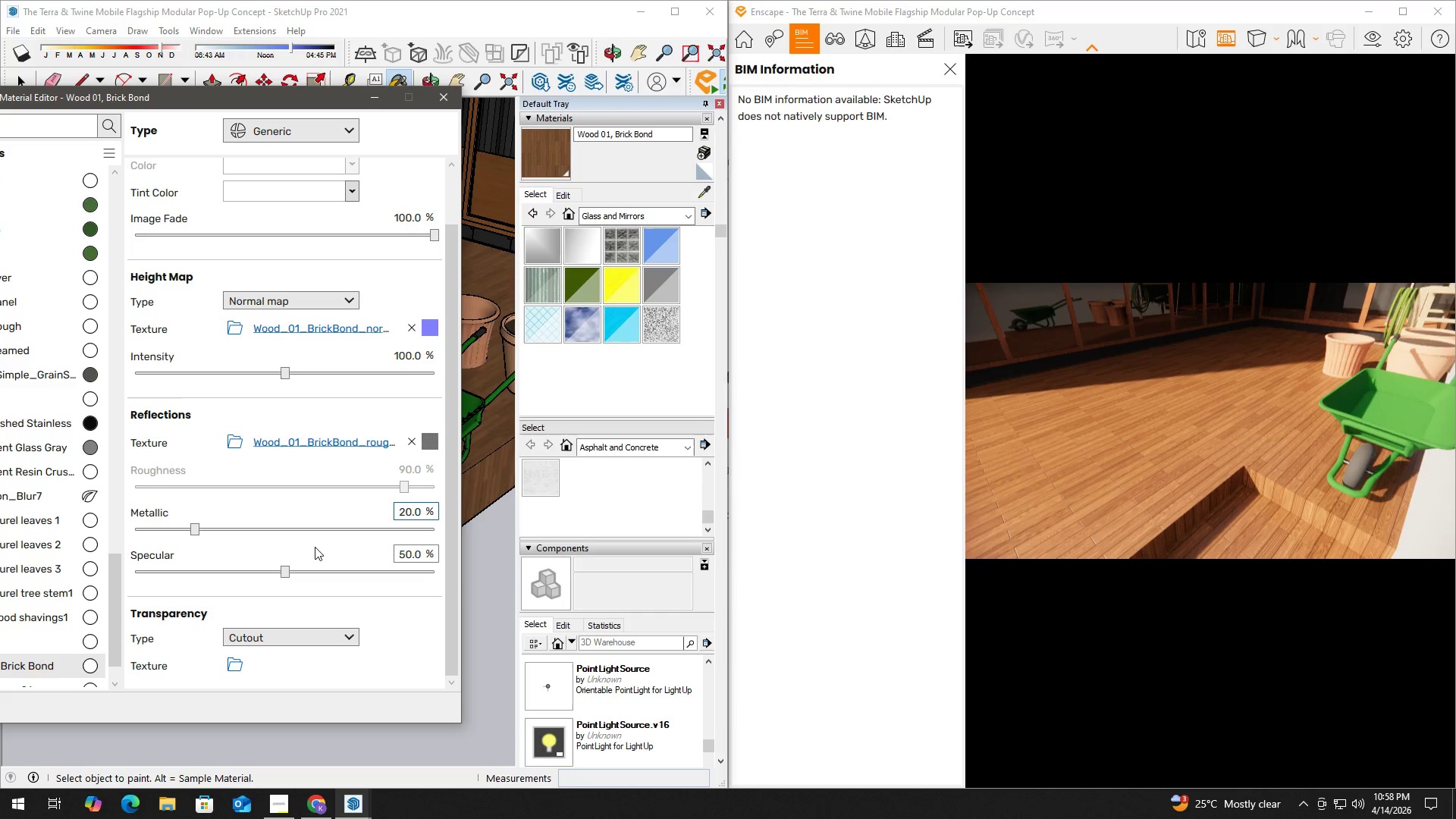 
scroll: coordinate [343, 531], scroll_direction: down, amount: 1.0
 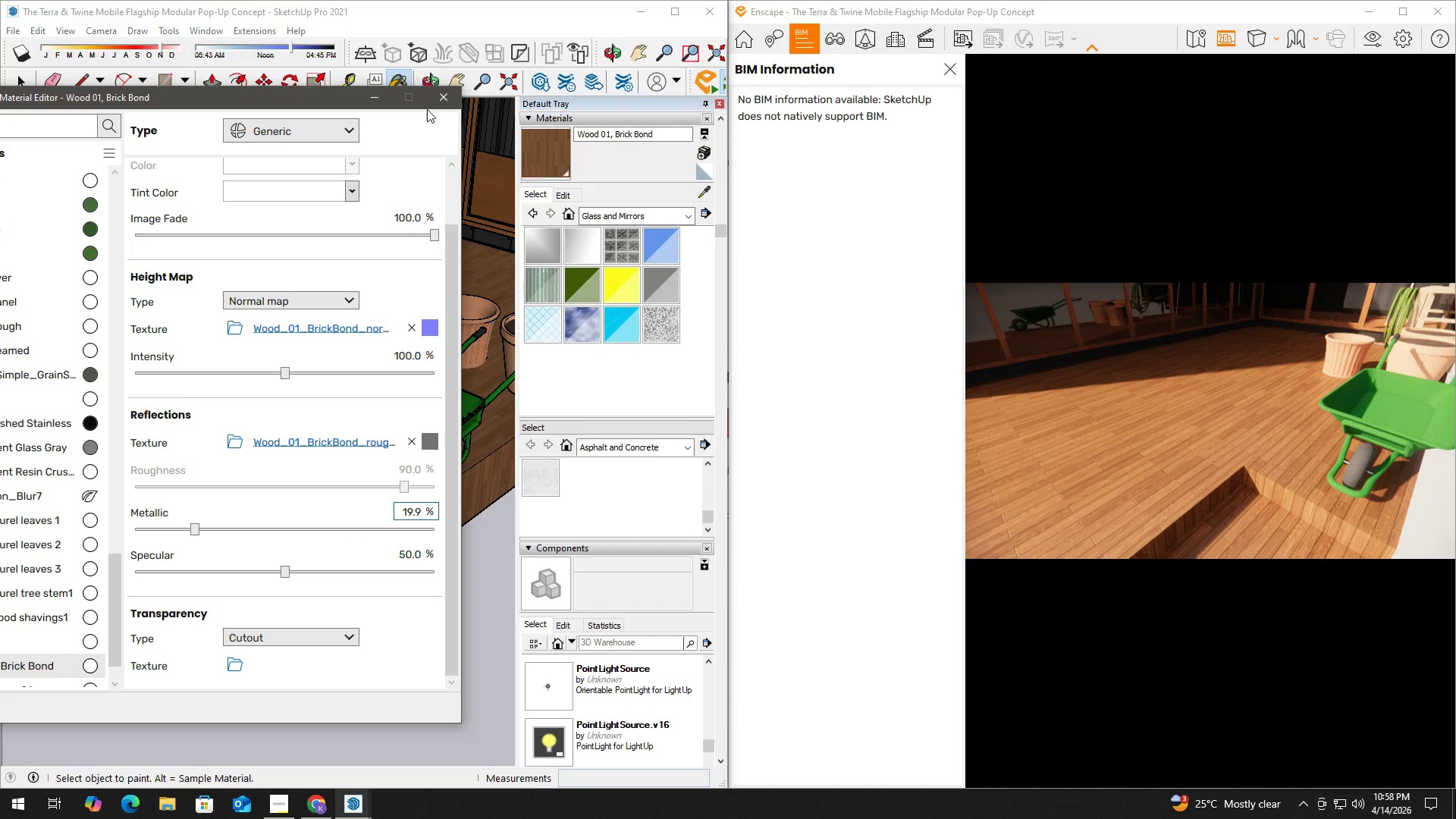 
left_click([441, 101])
 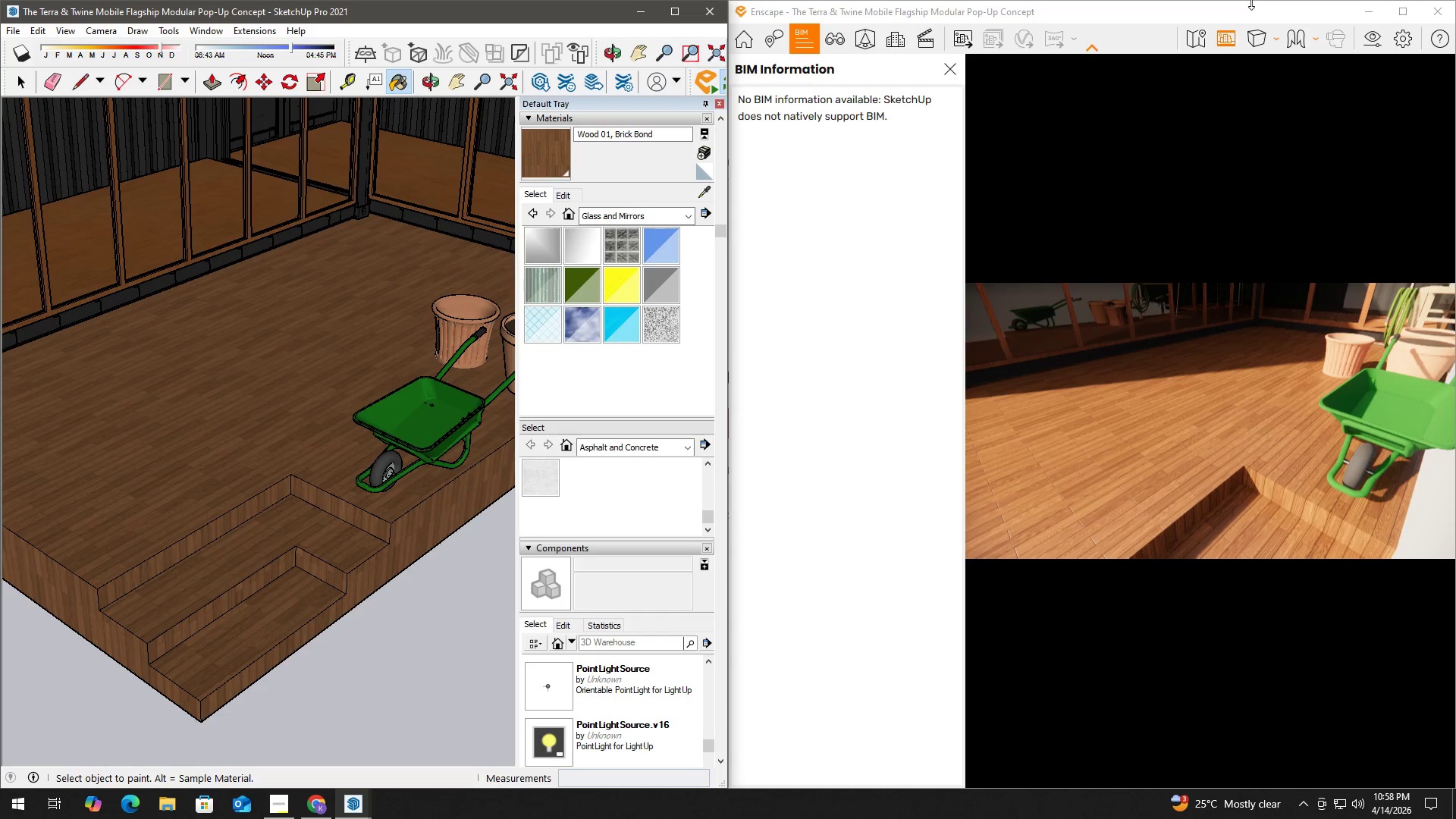 
left_click([1163, 14])
 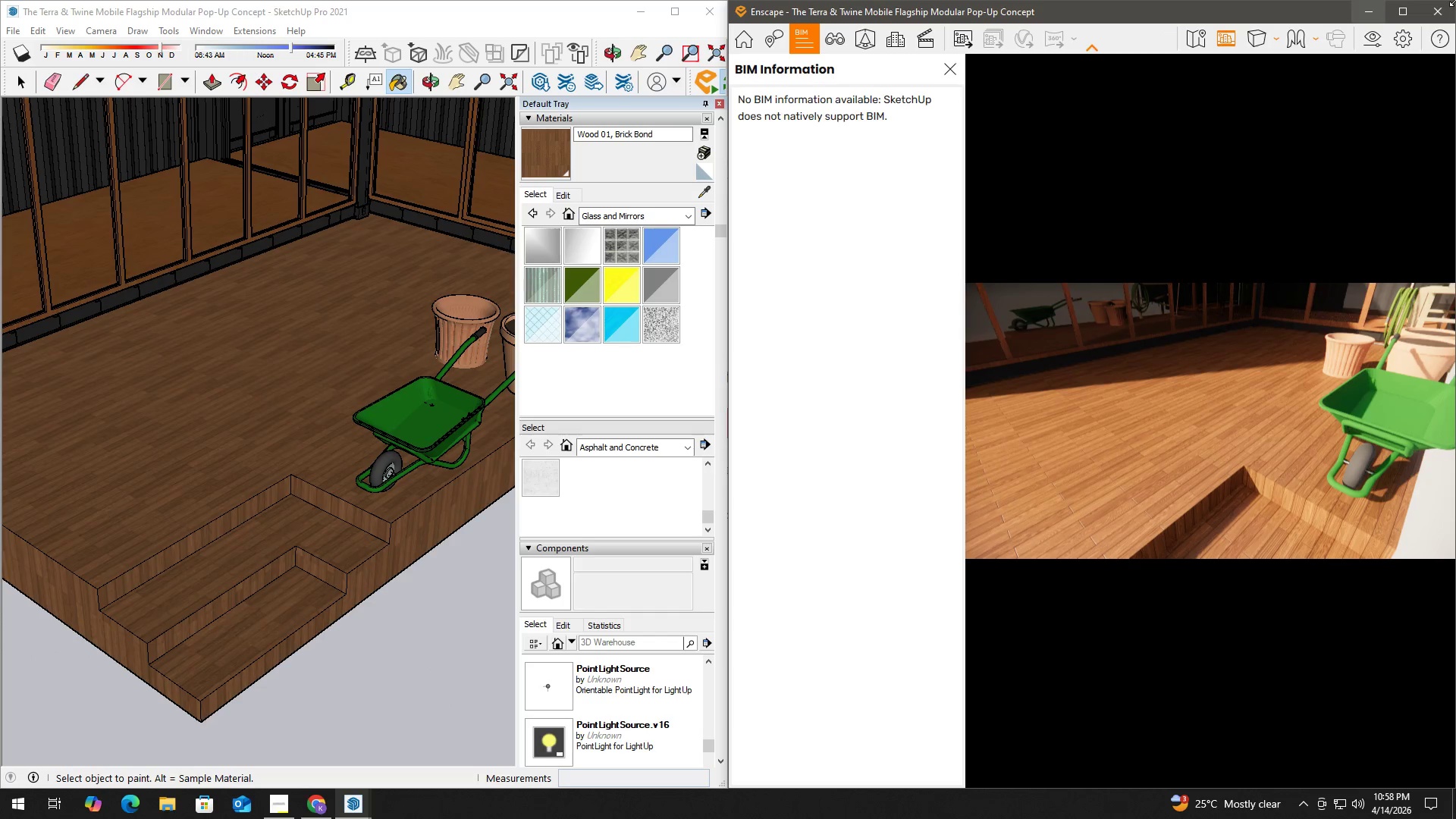 
left_click([1423, 6])
 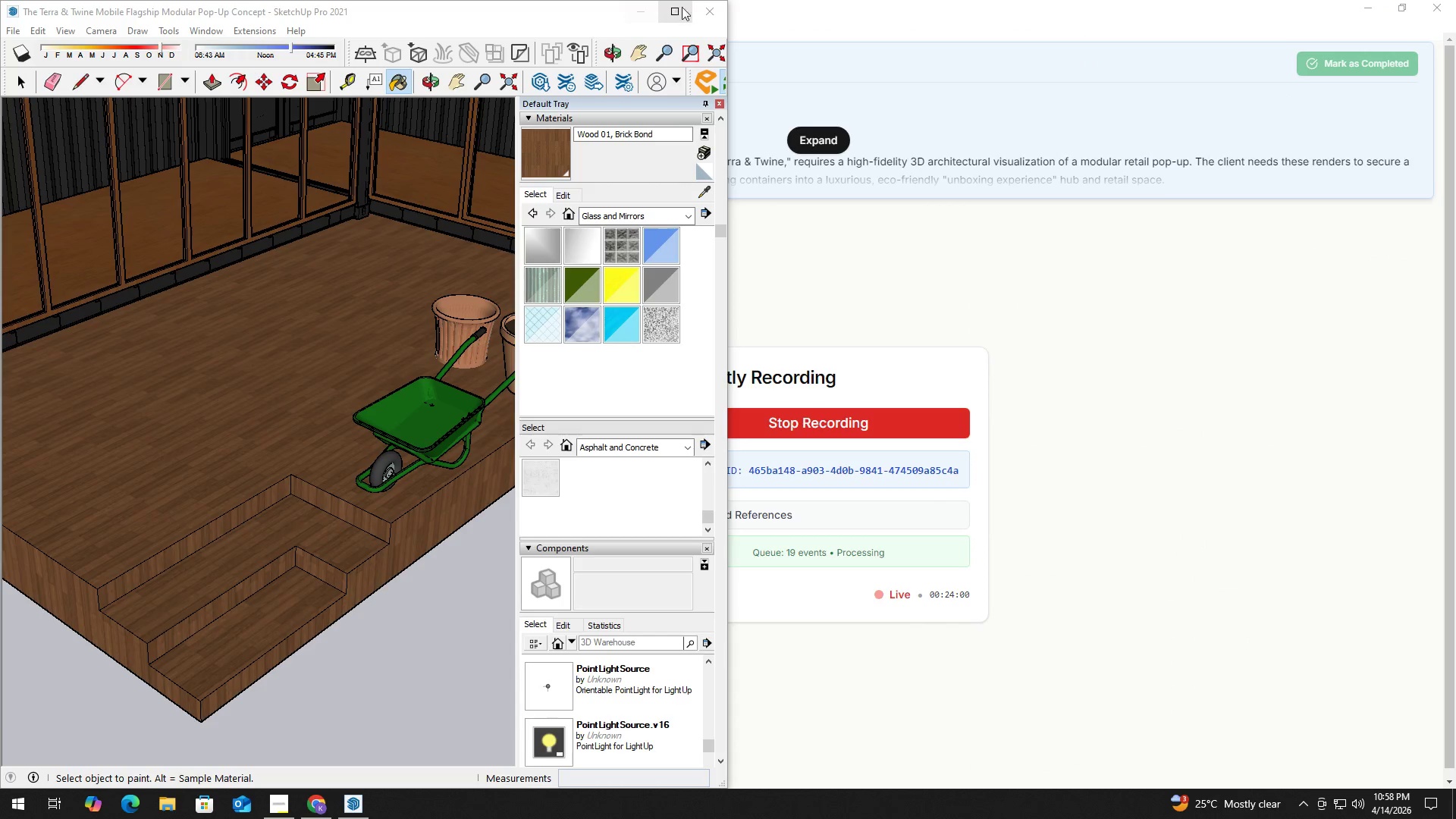 
left_click([673, 8])
 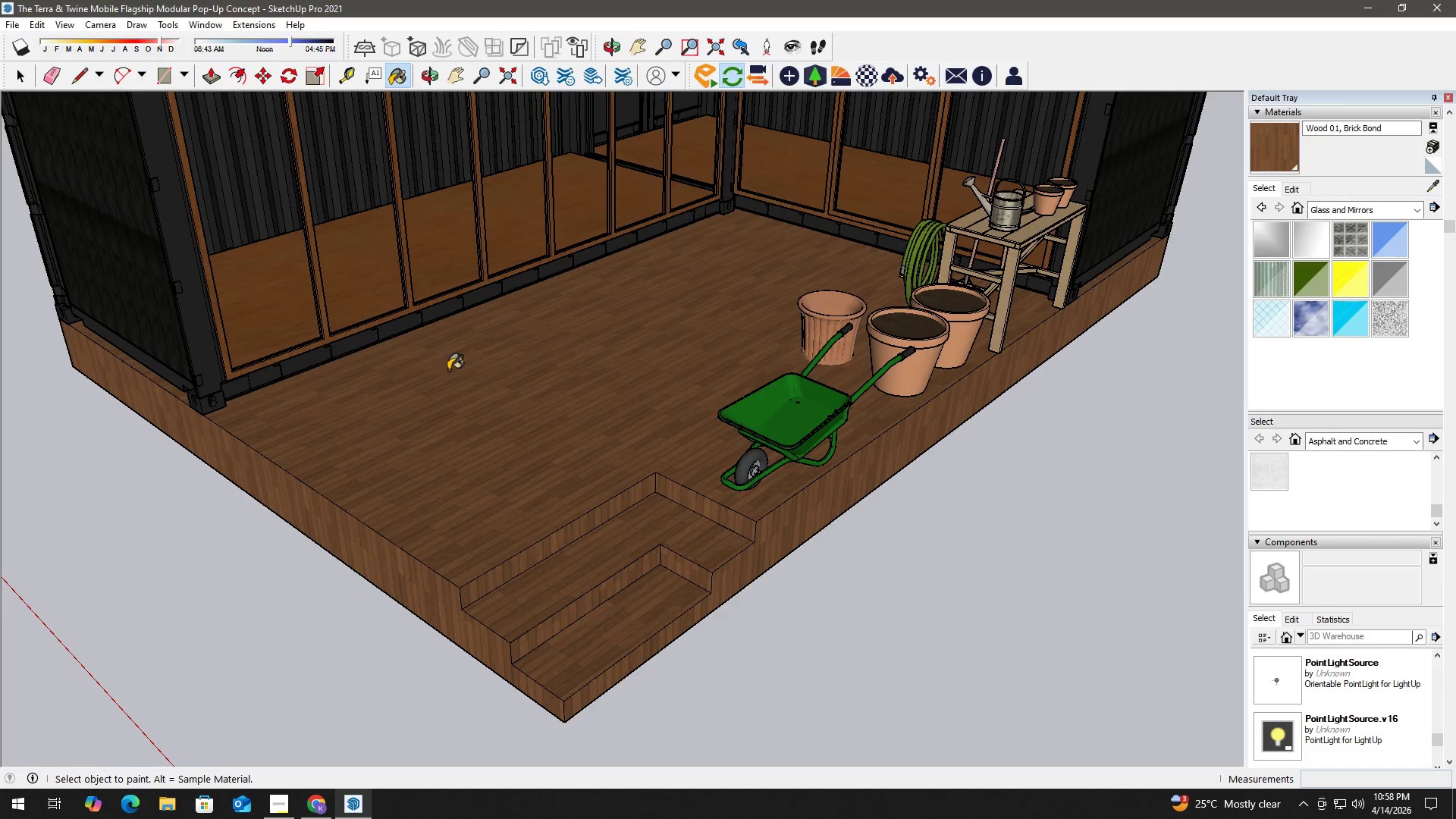 
key(Space)
 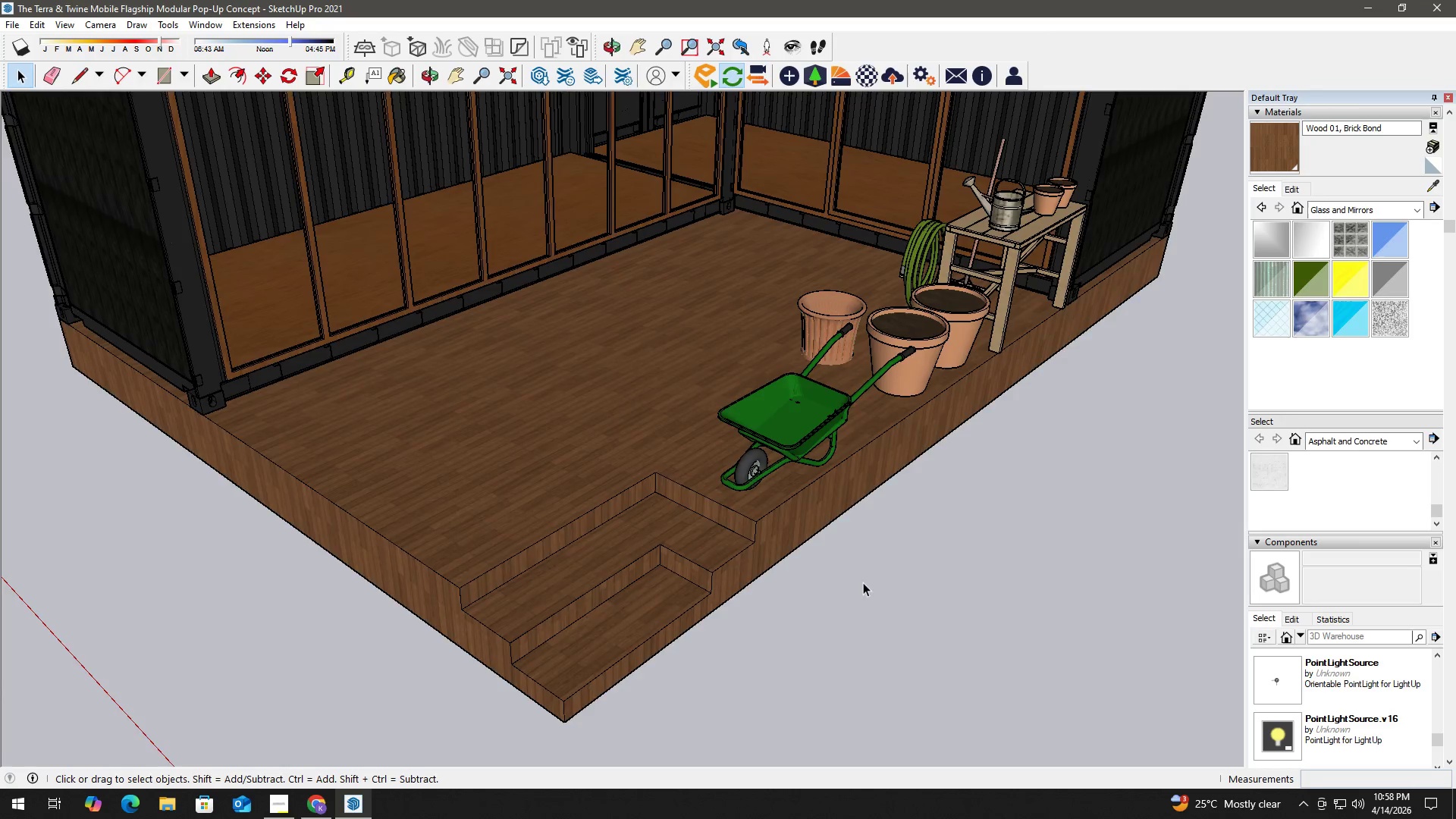 
double_click([909, 574])
 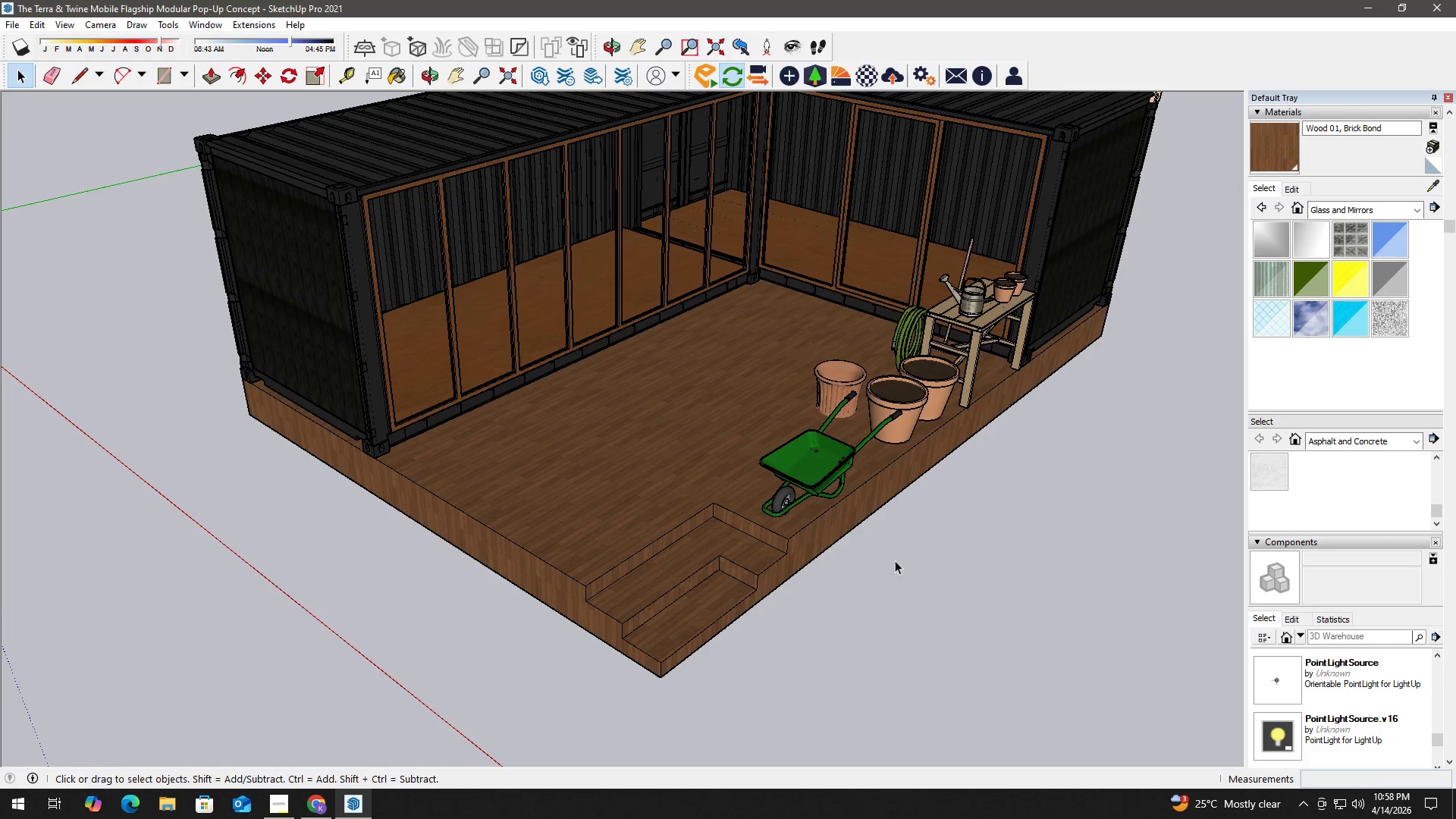 
scroll: coordinate [867, 582], scroll_direction: down, amount: 4.0
 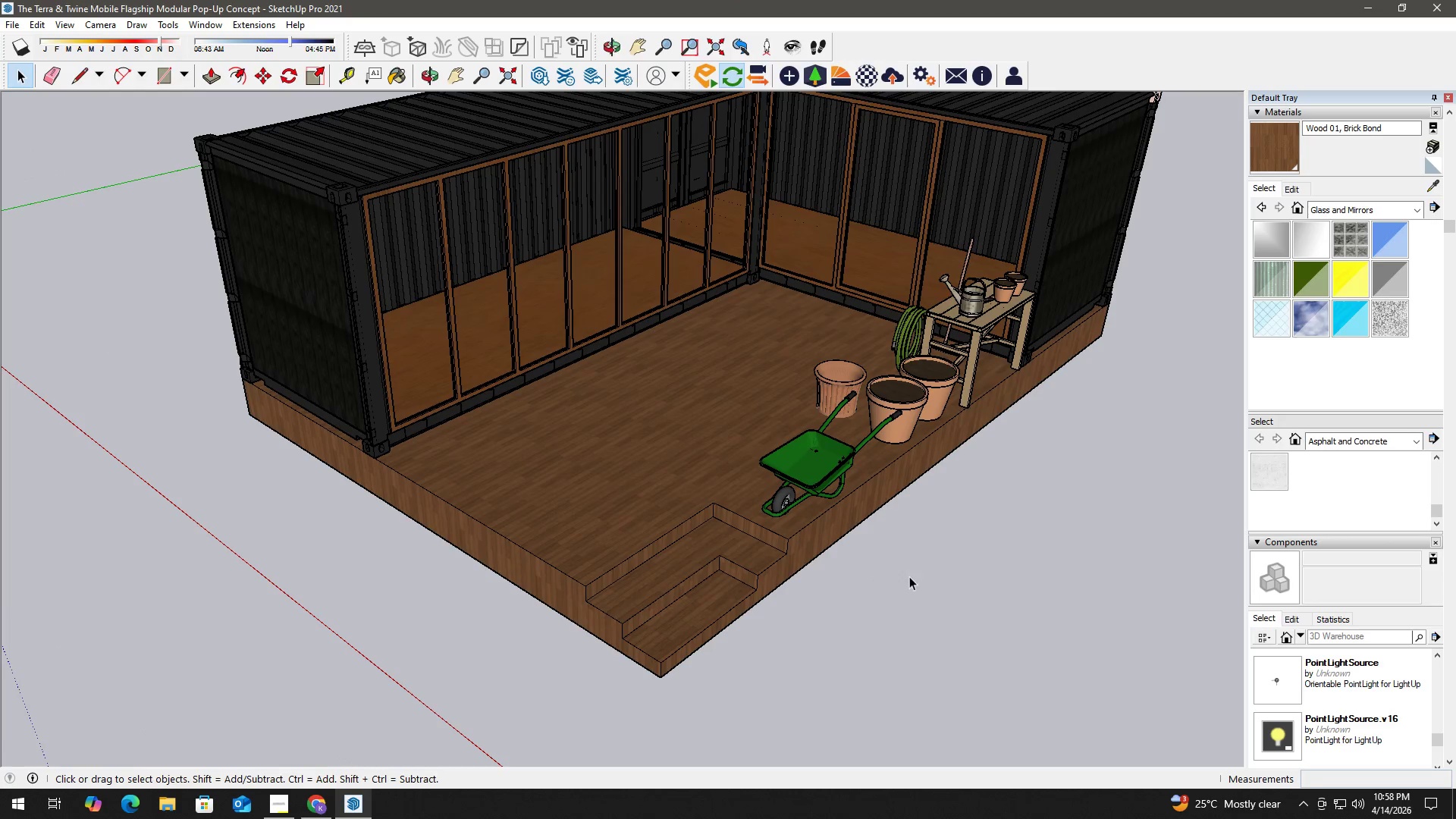 
type(hh)
 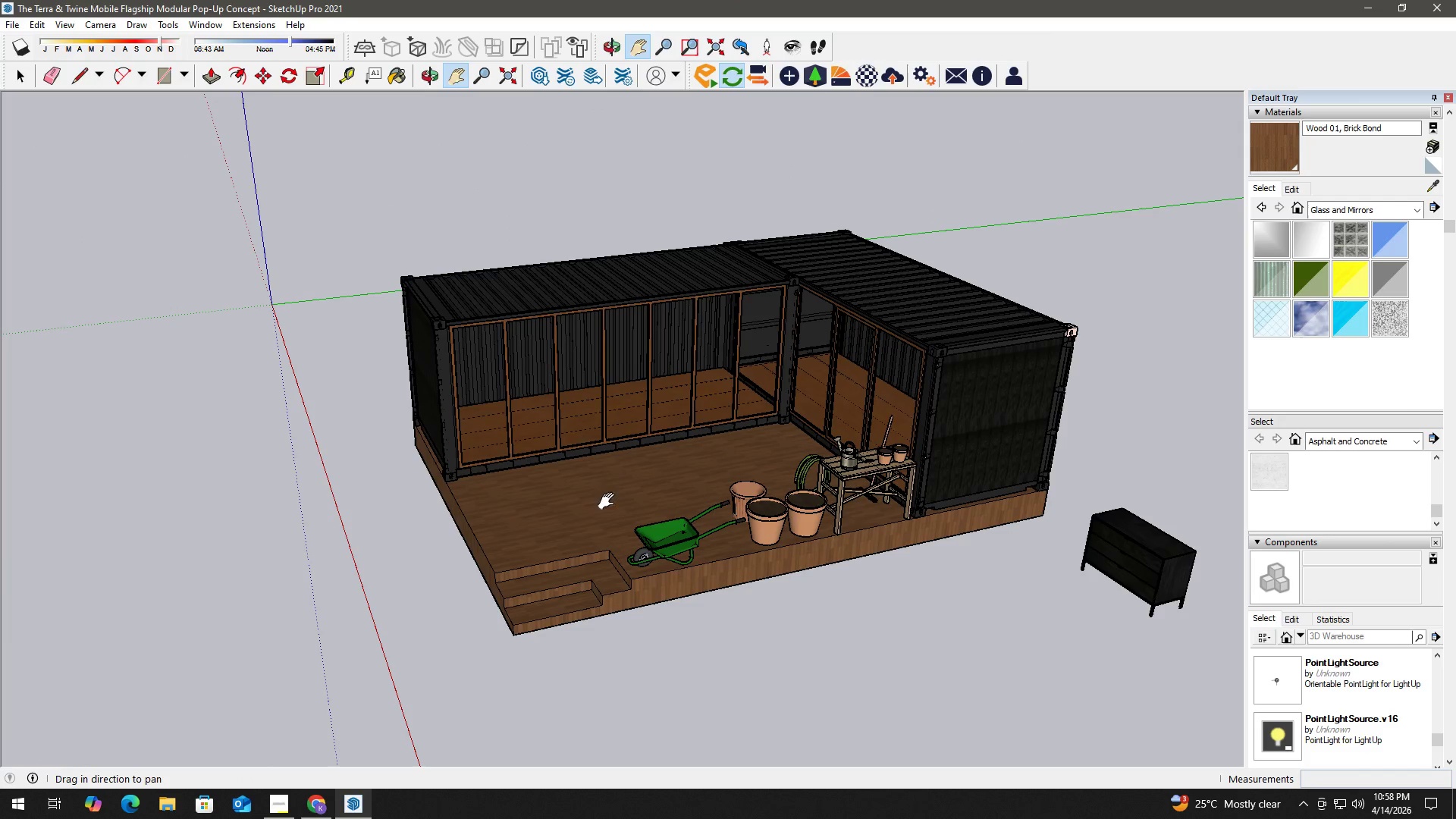 
left_click_drag(start_coordinate=[862, 536], to_coordinate=[613, 563])
 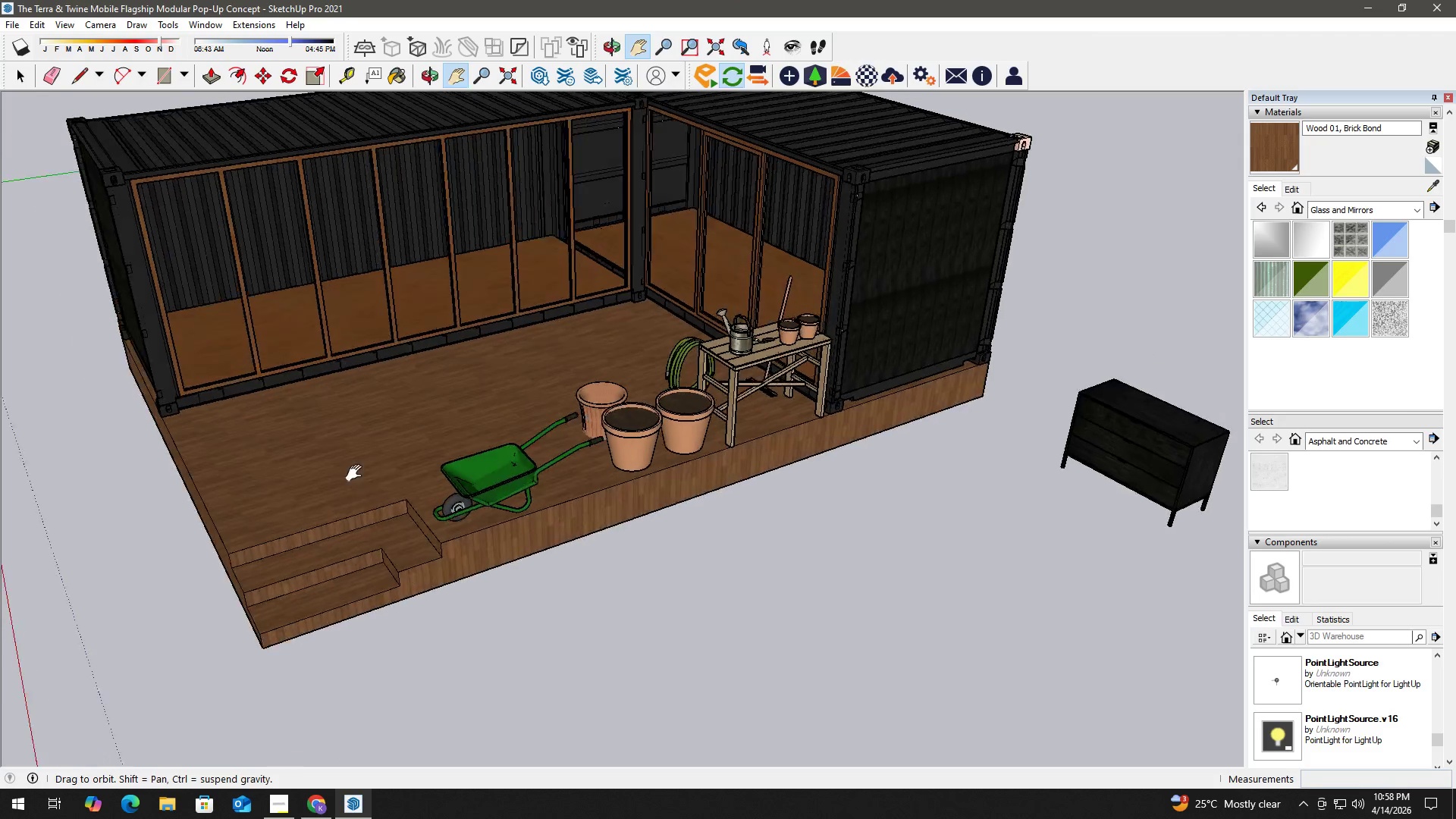 
left_click_drag(start_coordinate=[440, 450], to_coordinate=[661, 550])
 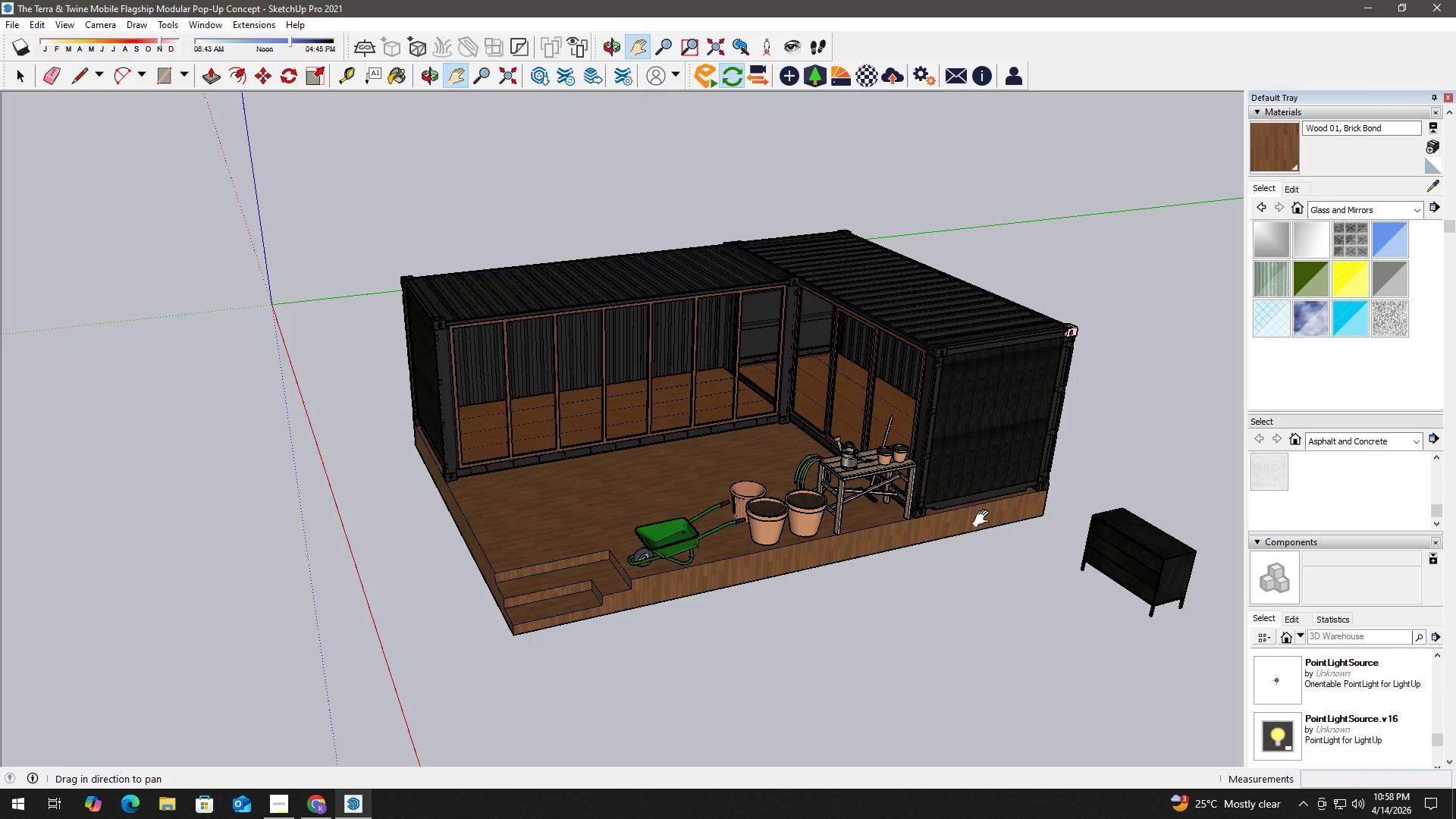 
scroll: coordinate [441, 431], scroll_direction: down, amount: 7.0
 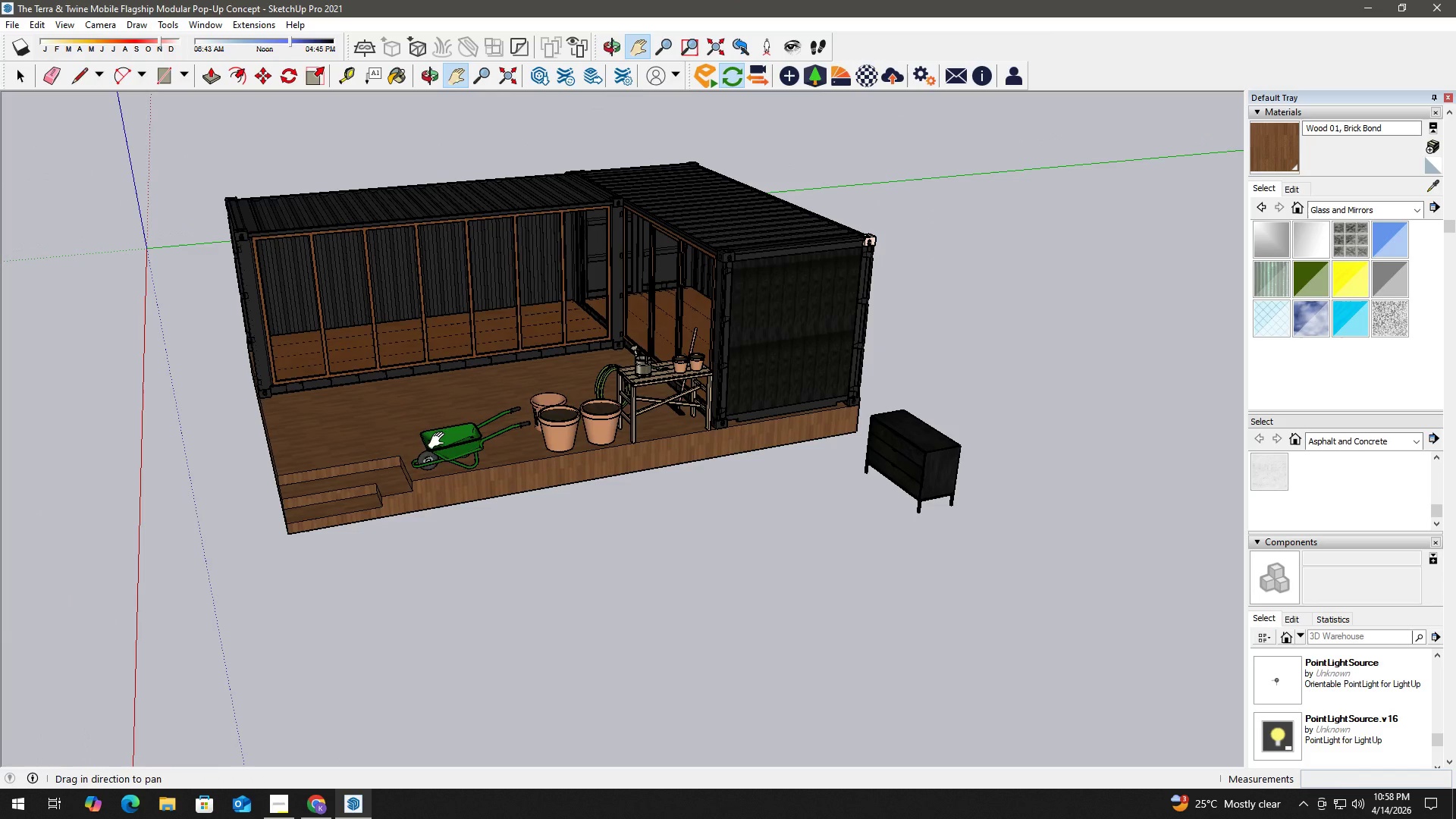 
key(Space)
 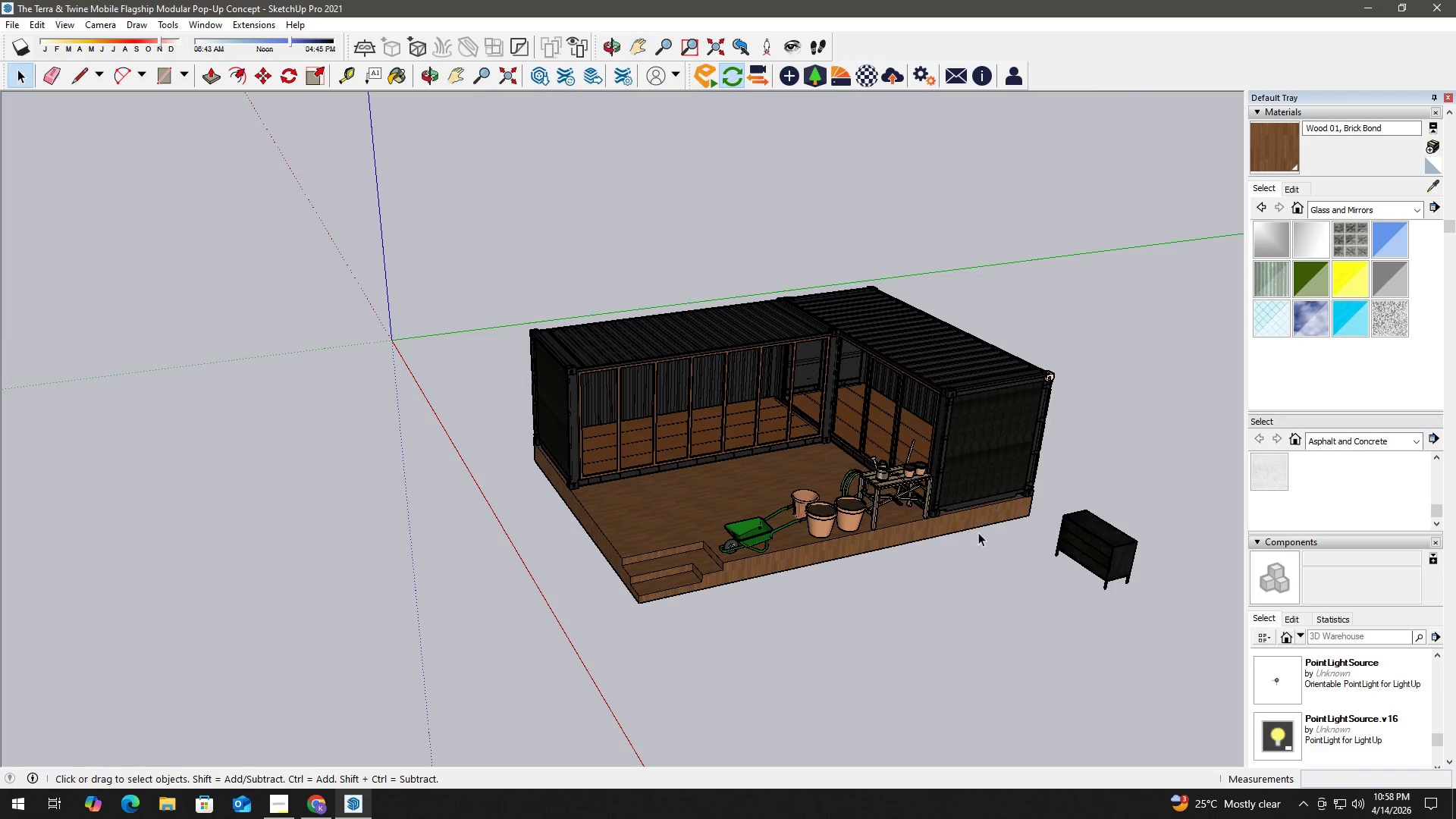 
key(H)
 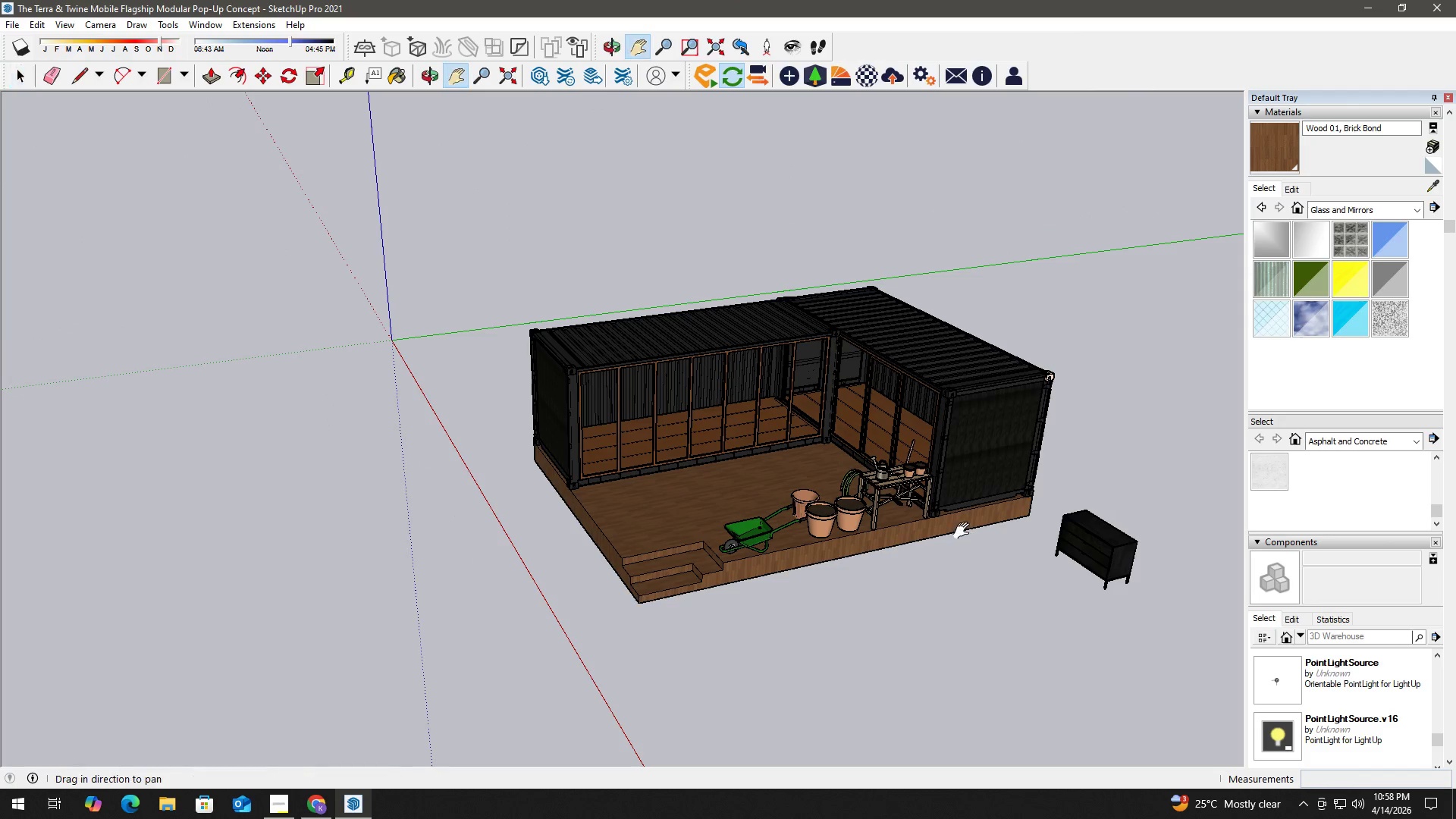 
scroll: coordinate [983, 516], scroll_direction: down, amount: 3.0
 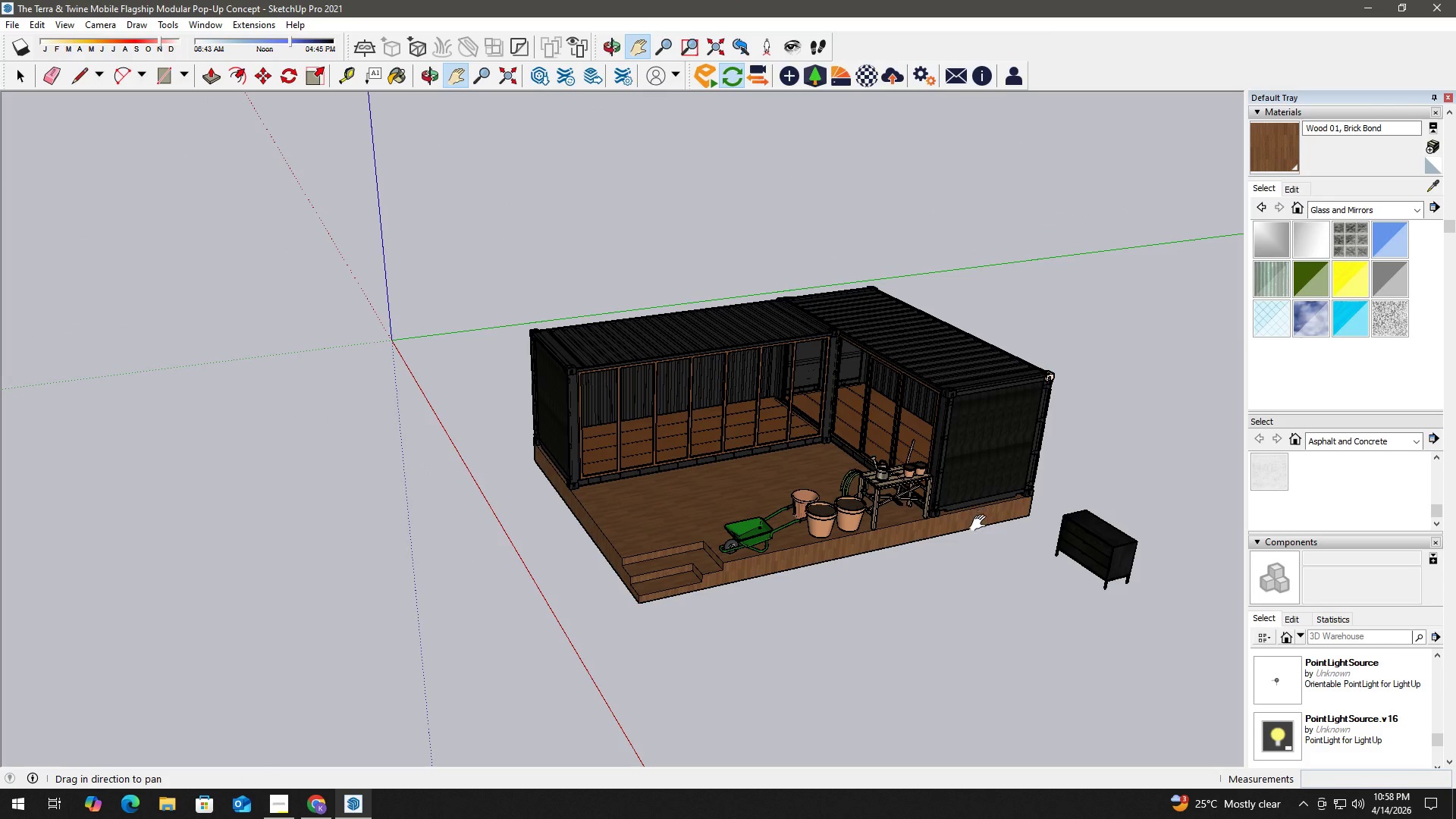 
left_click_drag(start_coordinate=[965, 531], to_coordinate=[769, 497])
 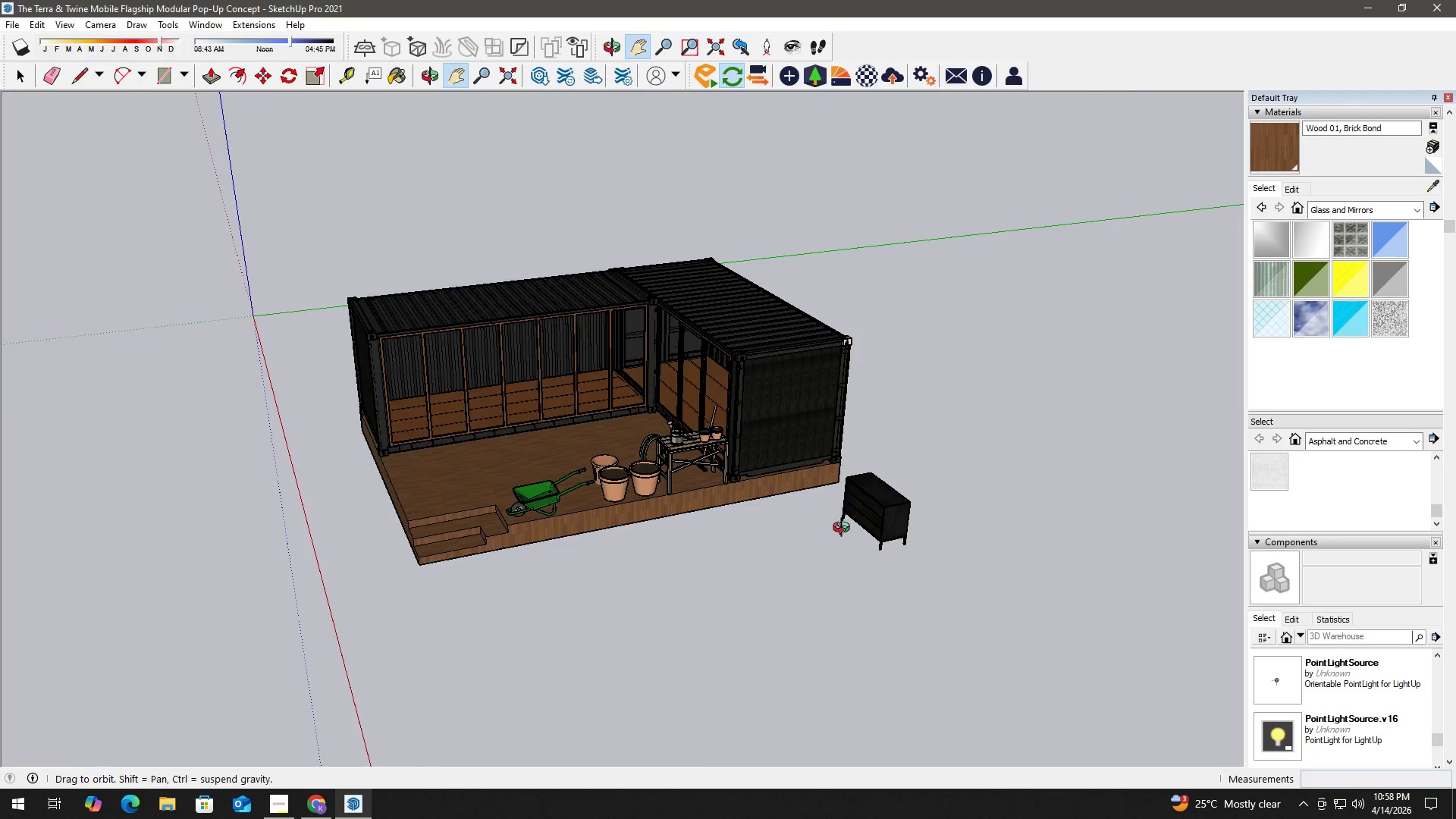 
key(Space)
 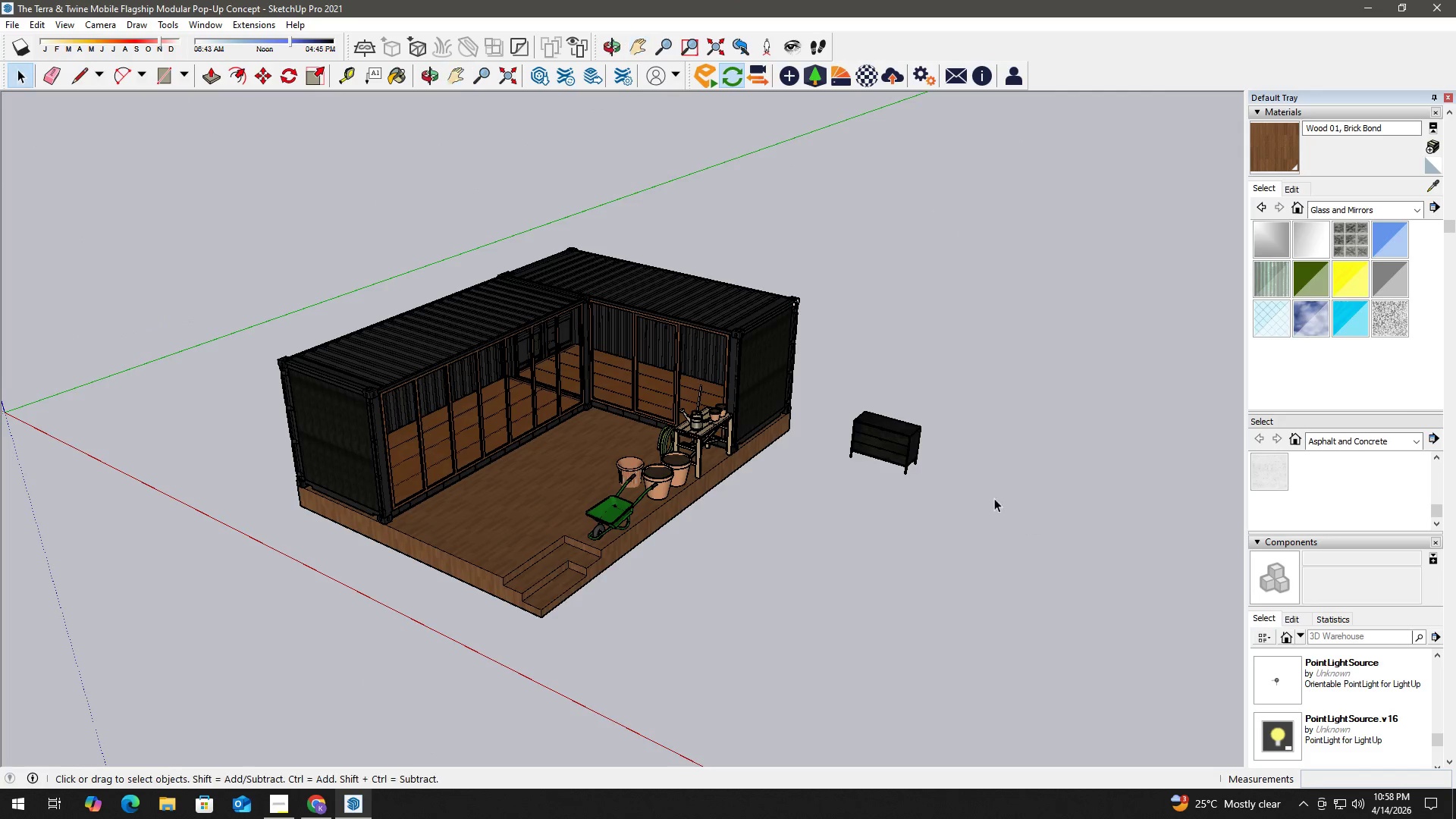 
left_click_drag(start_coordinate=[987, 519], to_coordinate=[827, 363])
 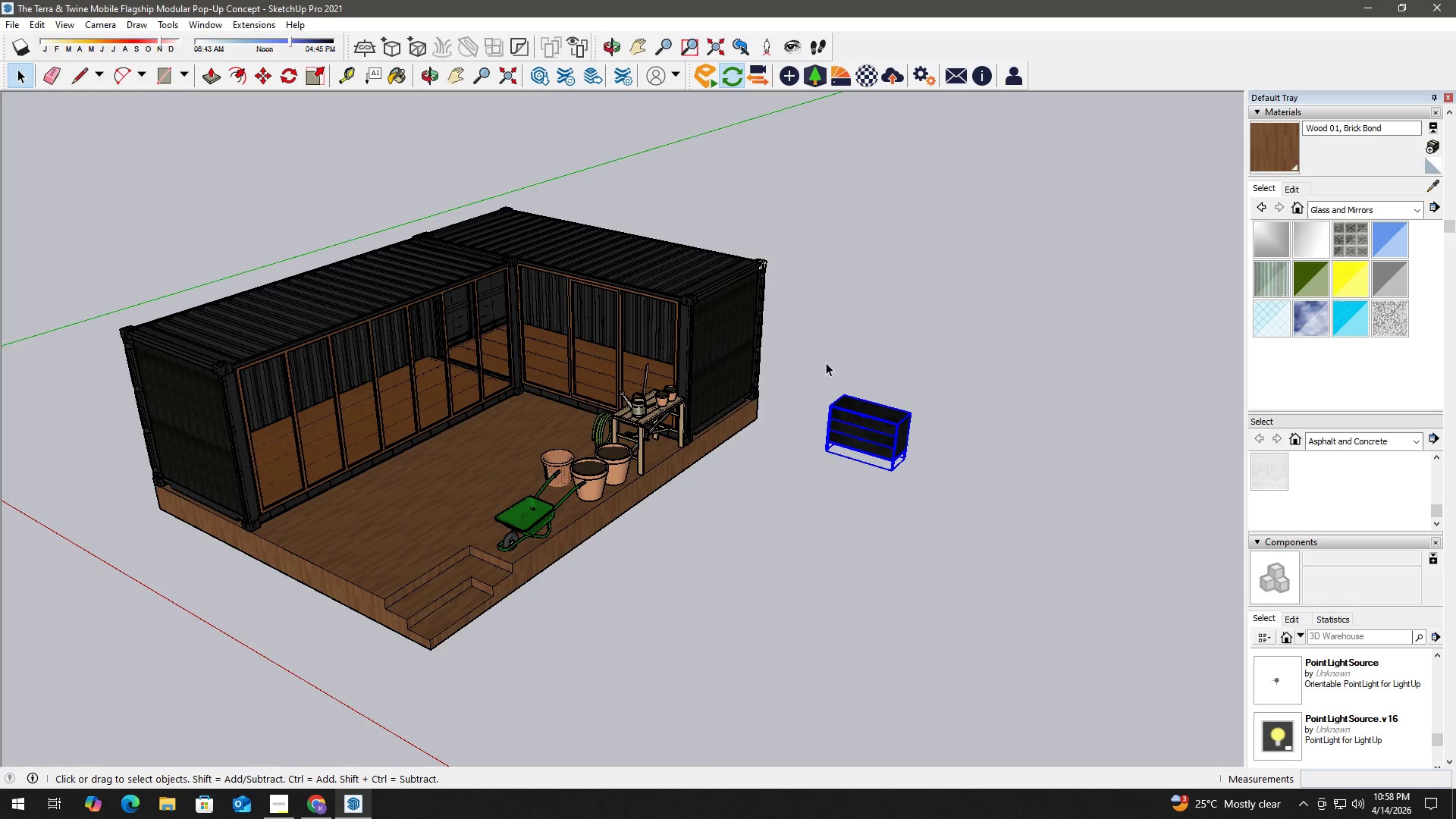 
scroll: coordinate [916, 481], scroll_direction: up, amount: 3.0
 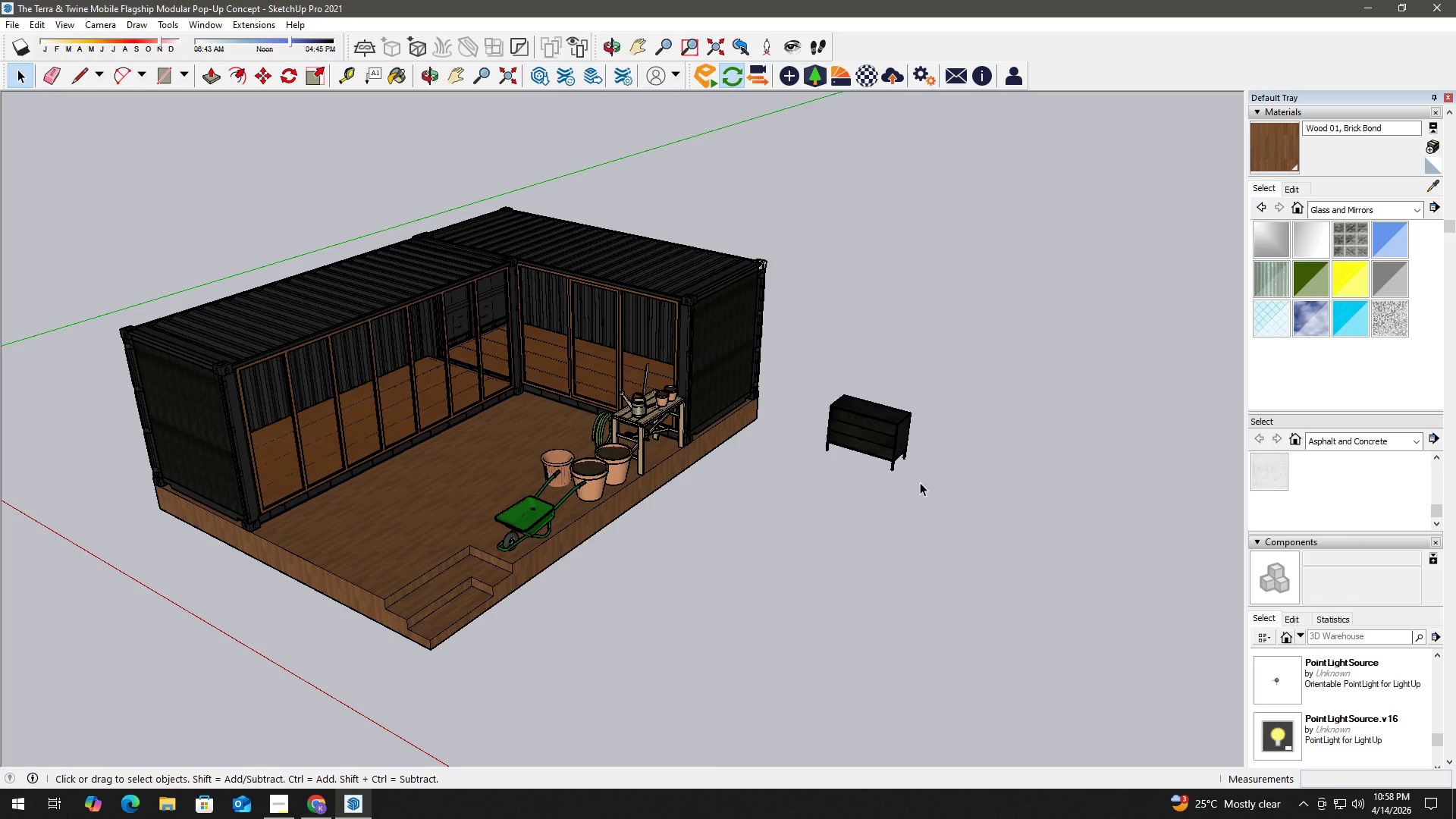 
key(Delete)
 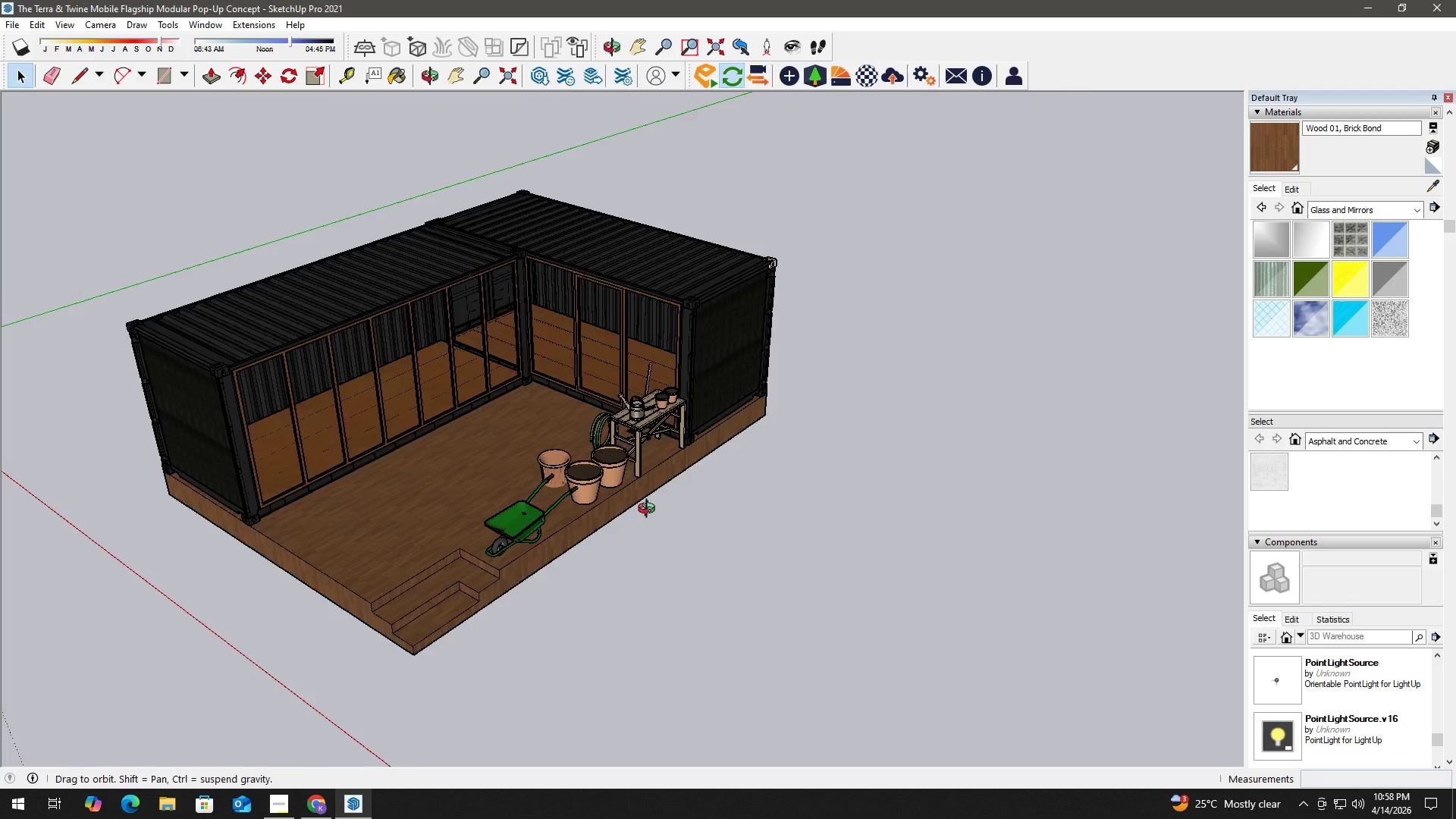 
key(Control+S)
 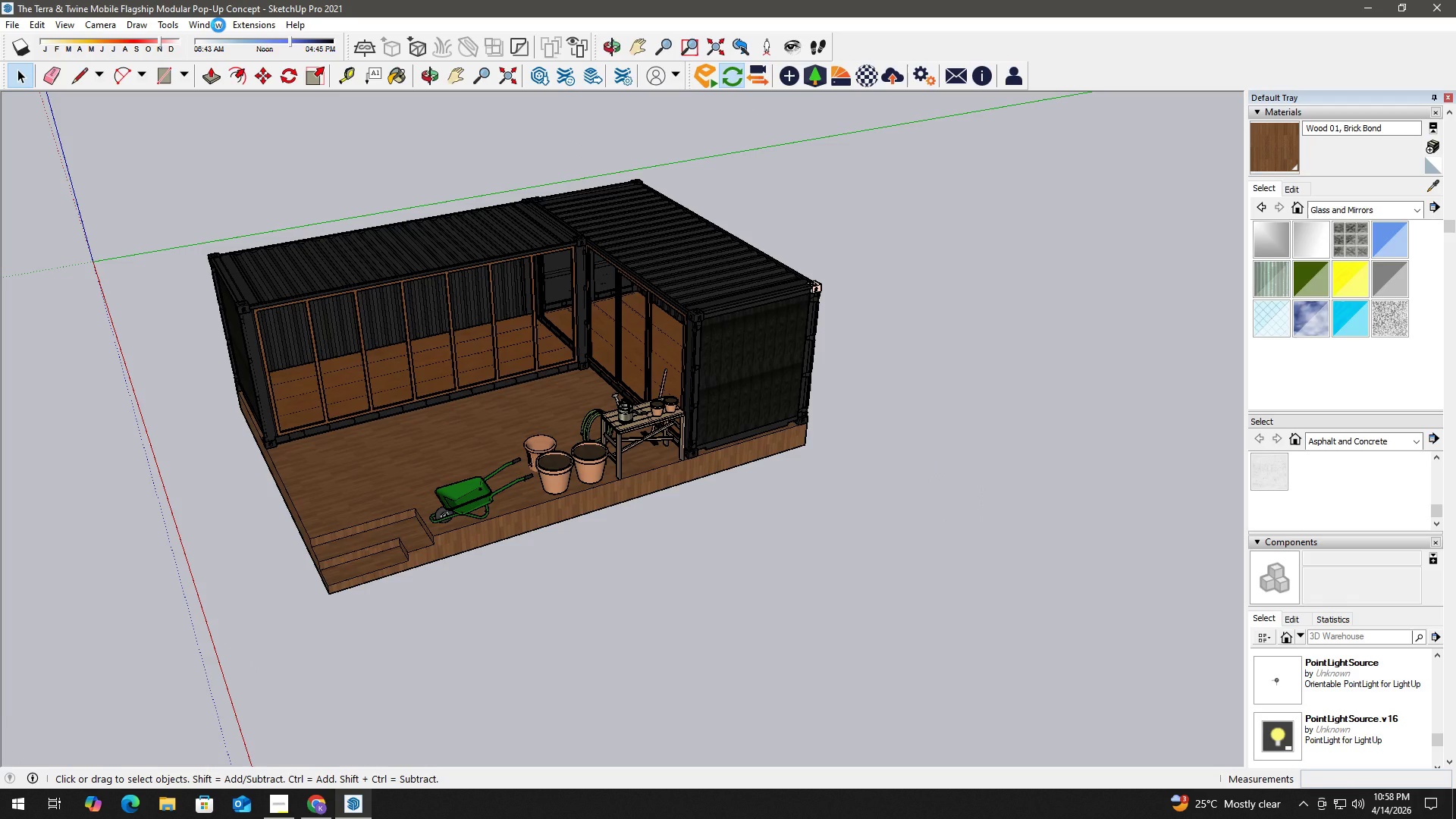 
left_click([212, 28])
 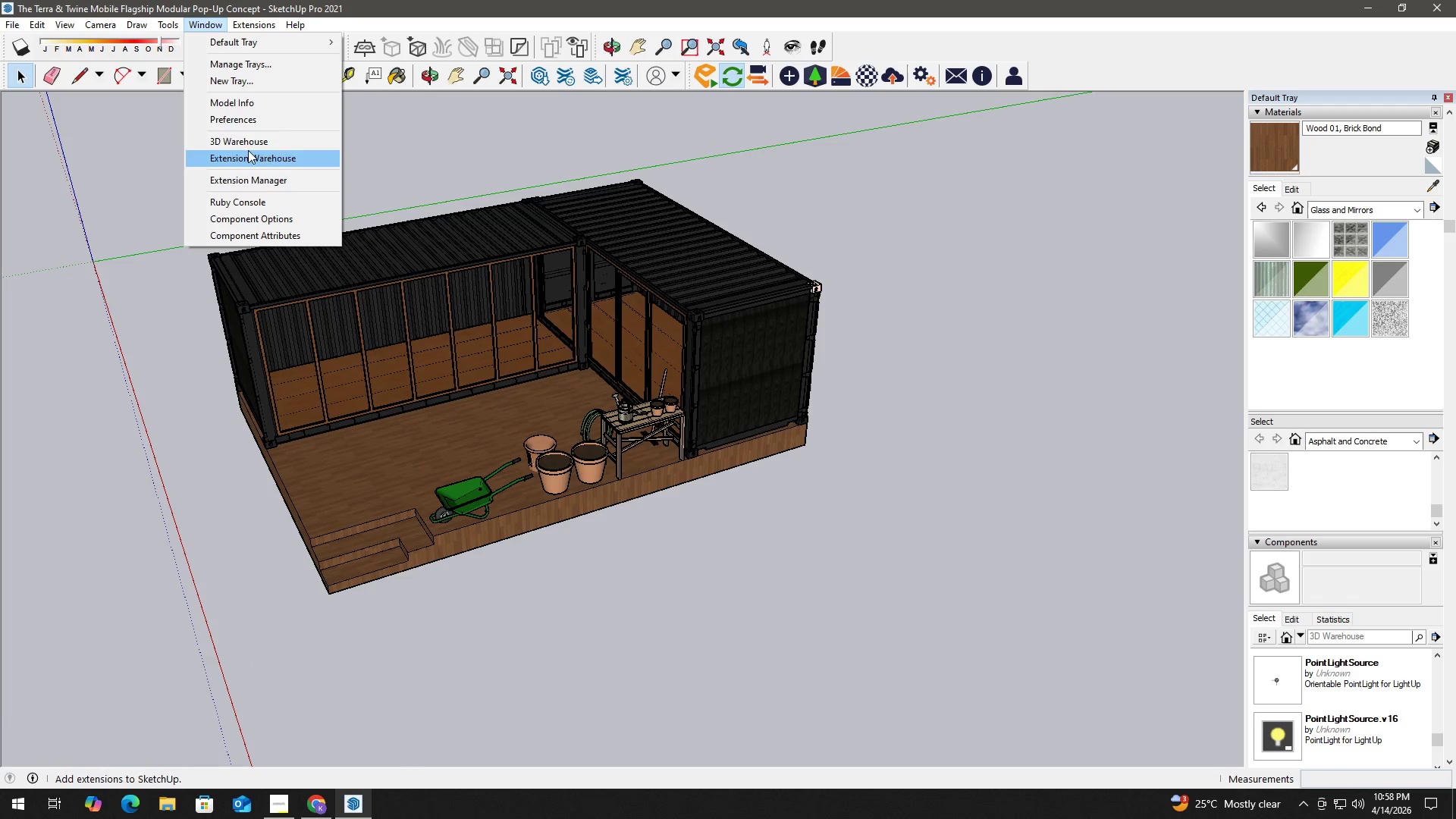 
left_click([253, 96])
 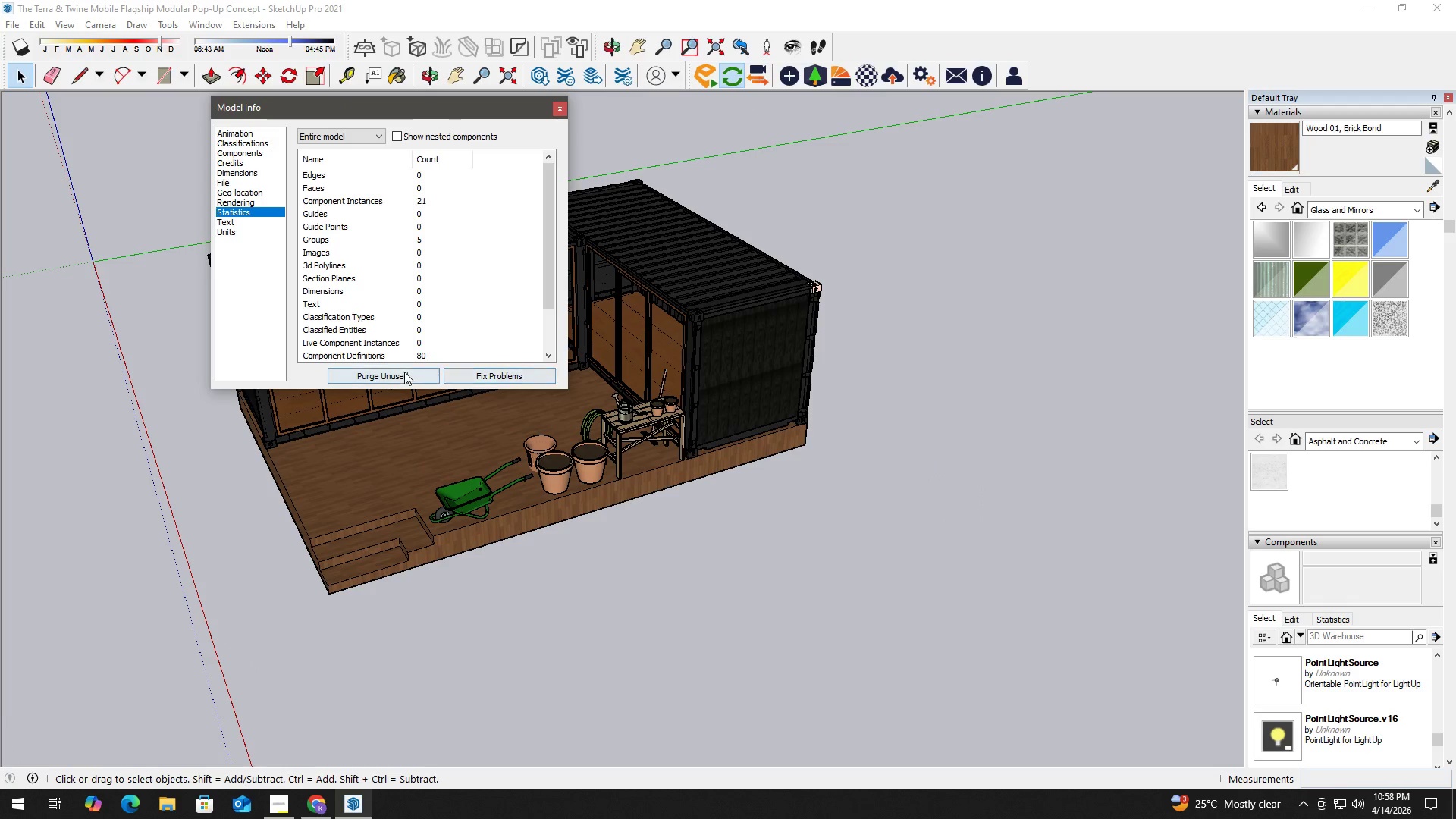 
left_click([404, 372])
 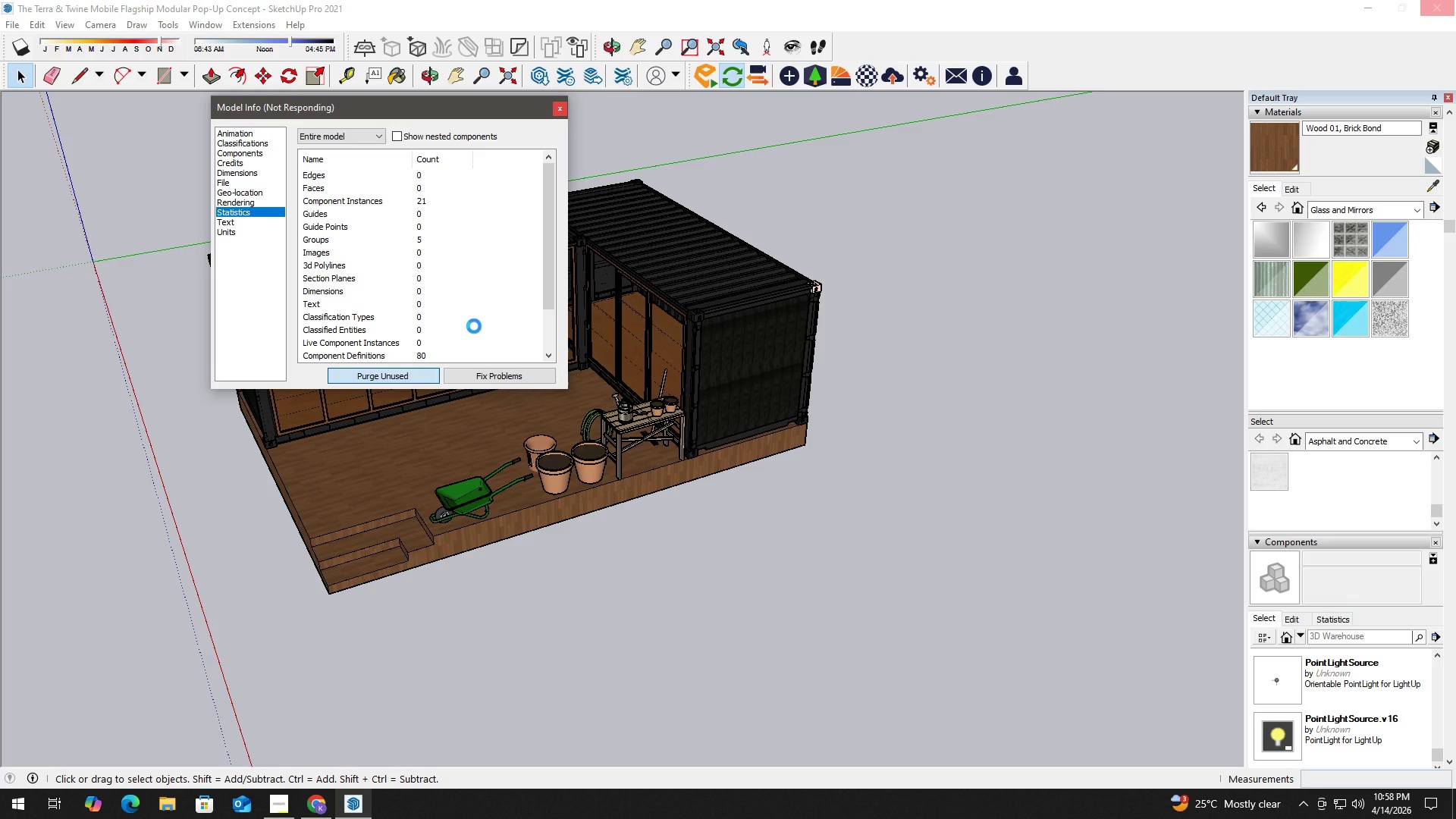 
wait(13.02)
 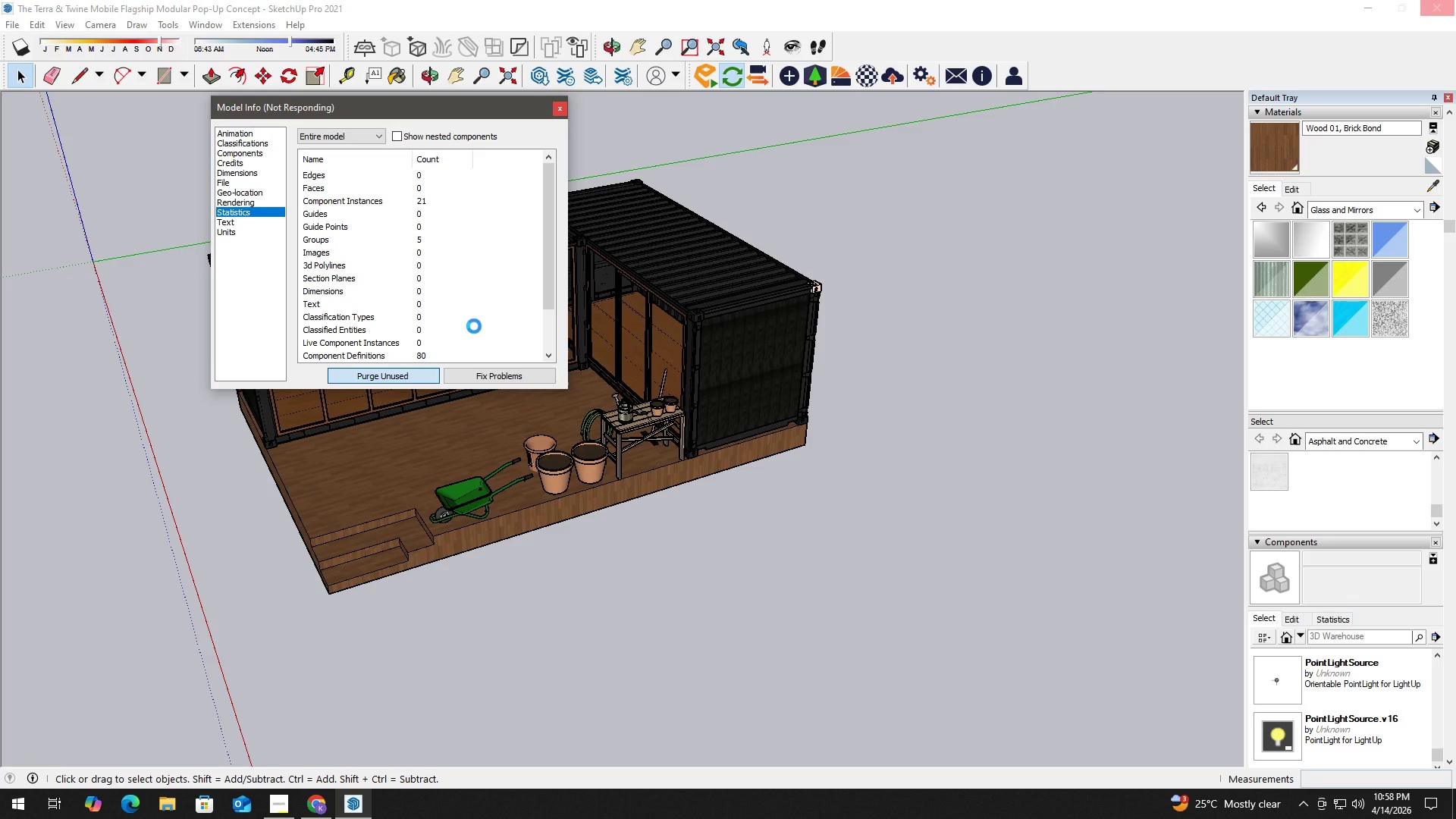 
left_click([551, 102])
 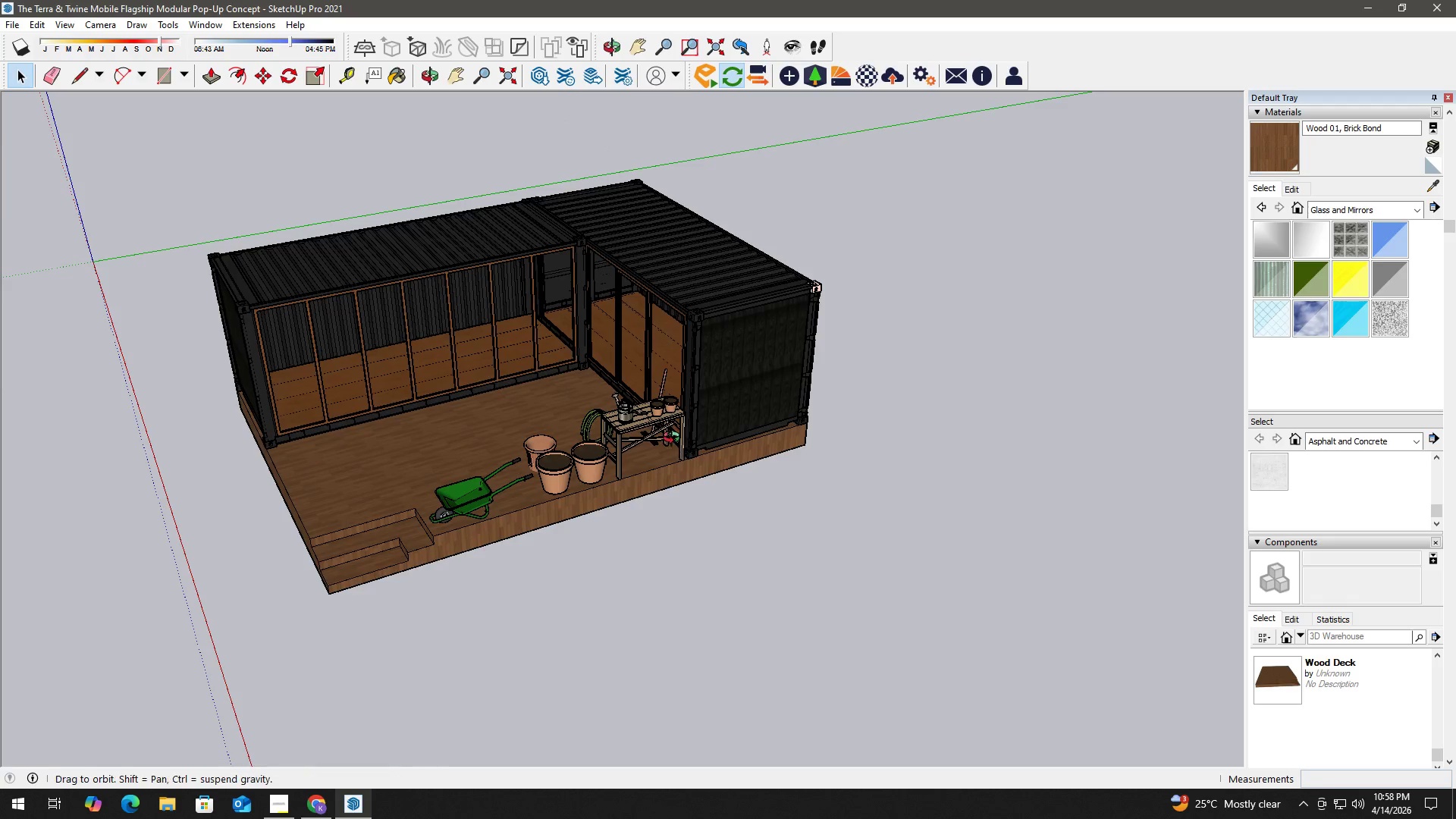 
scroll: coordinate [752, 447], scroll_direction: down, amount: 3.0
 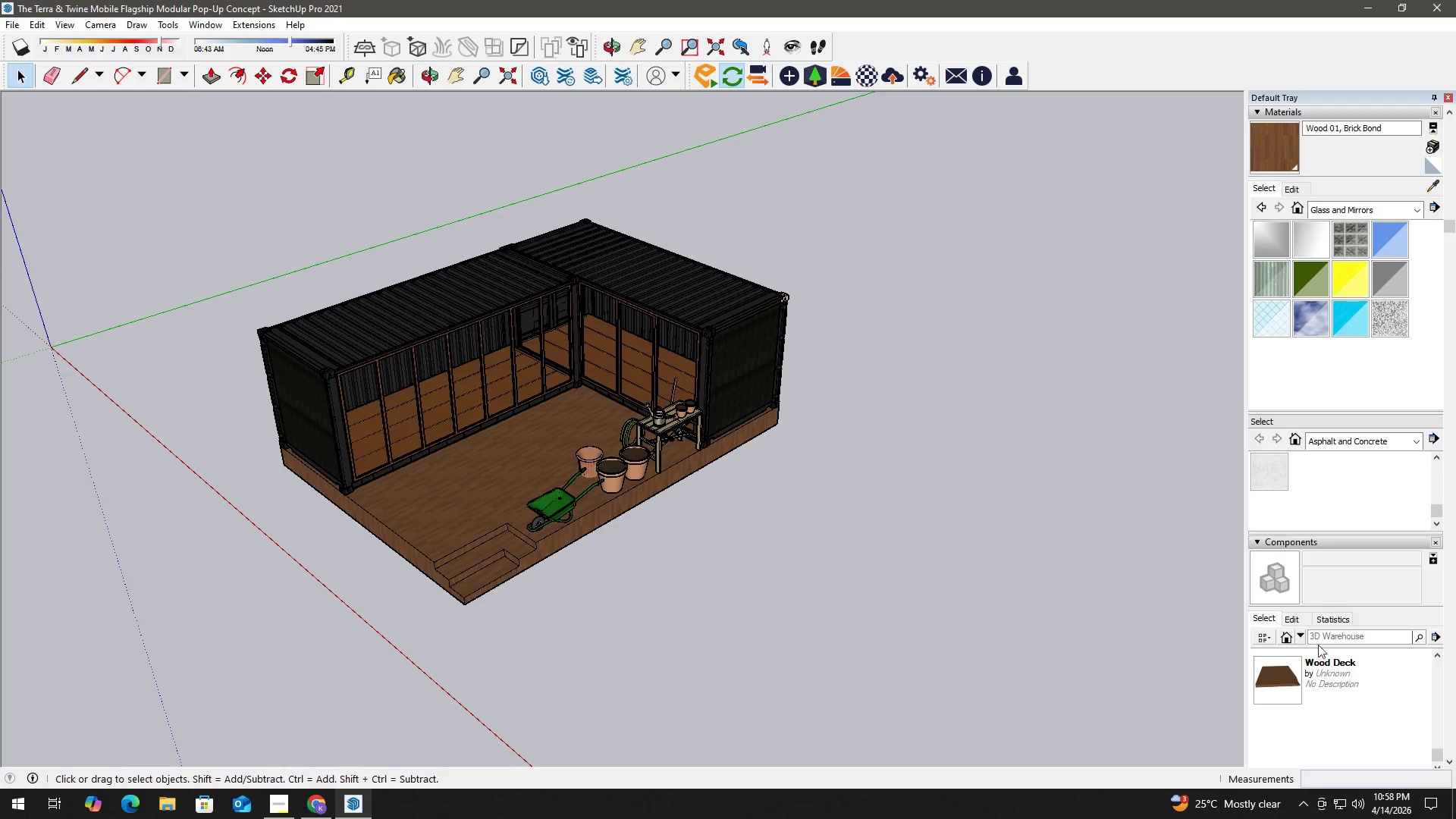 
scroll: coordinate [1400, 692], scroll_direction: up, amount: 7.0
 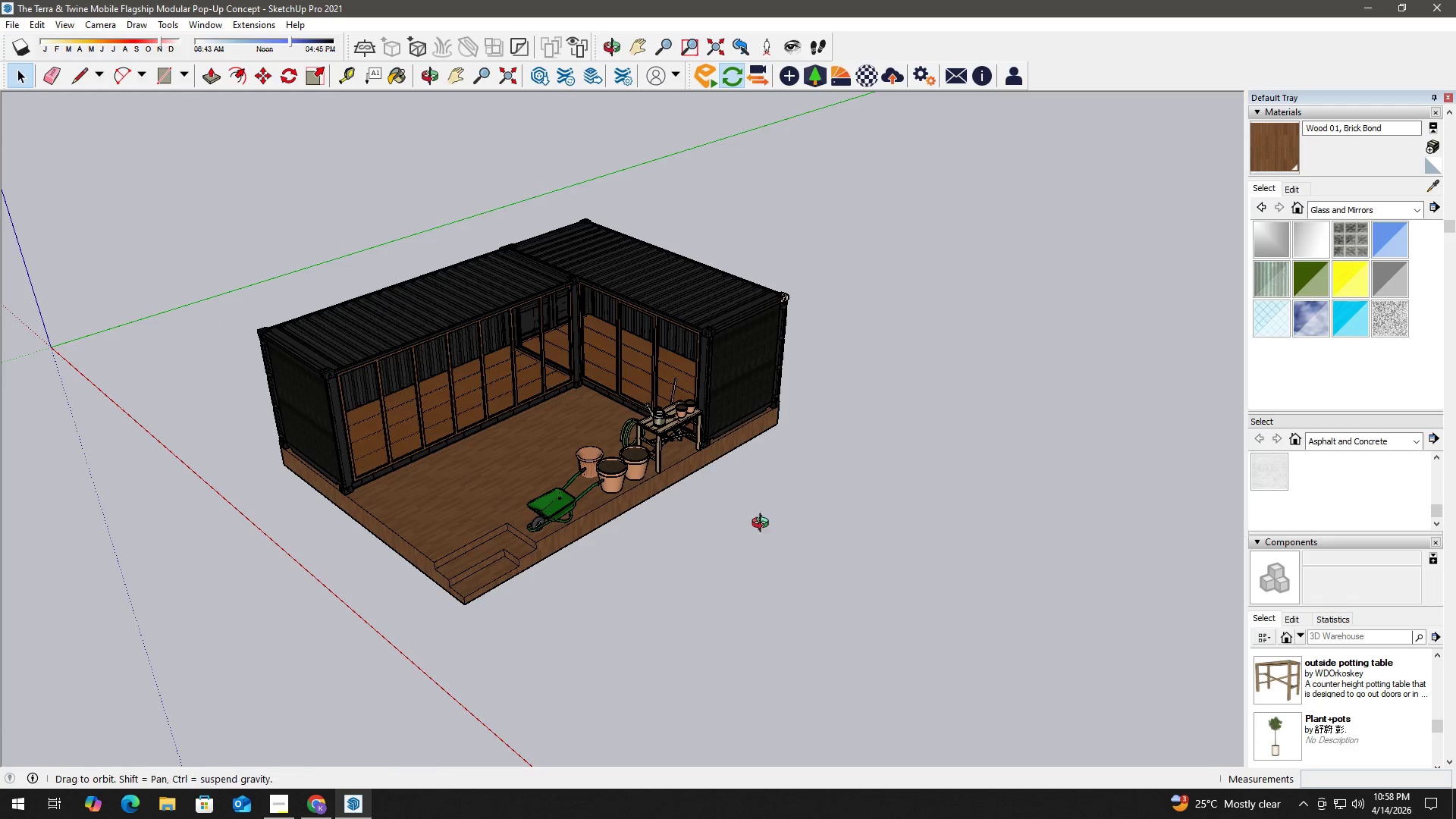 
hold_key(key=A, duration=0.42)
 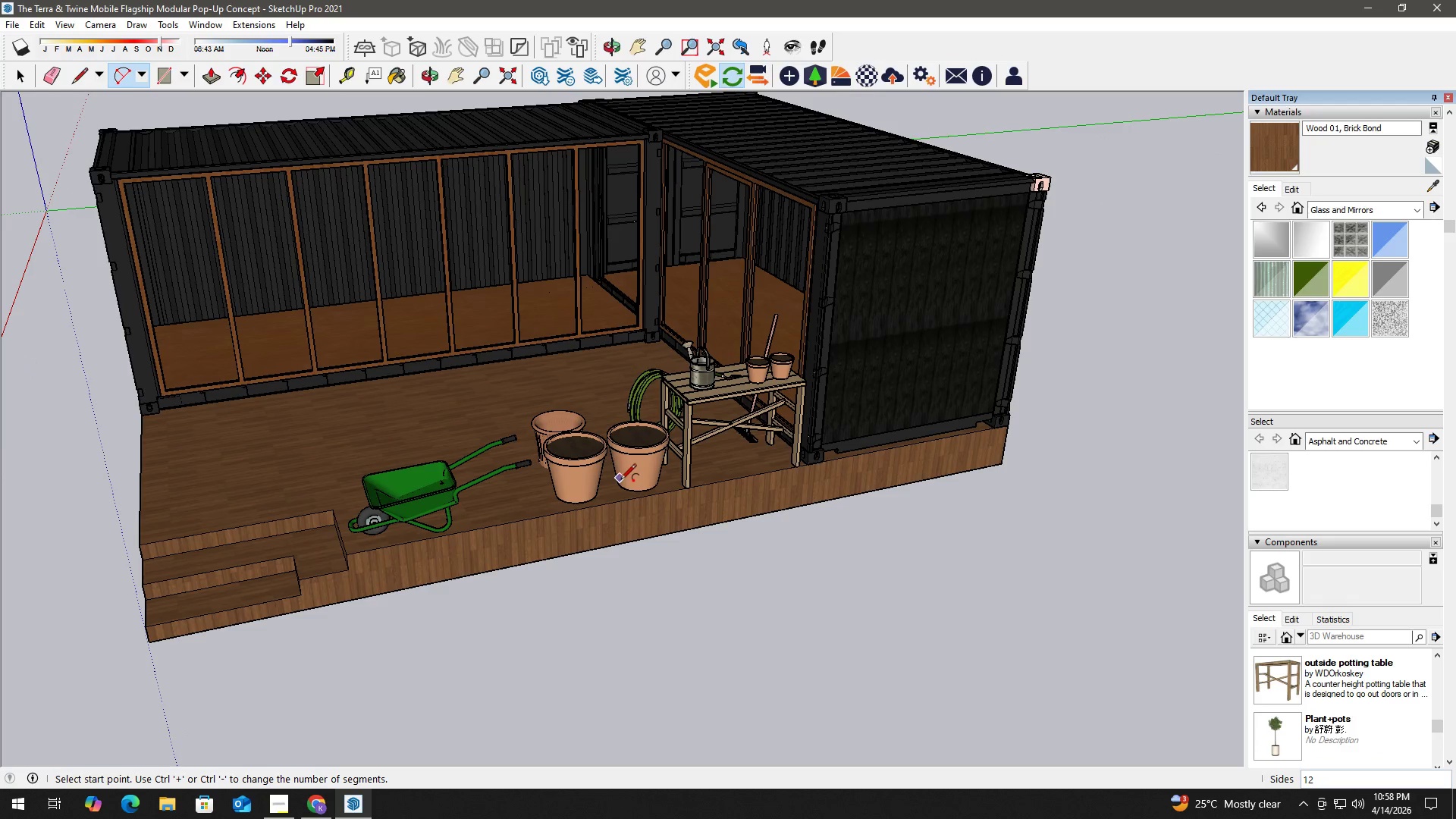 
hold_key(key=W, duration=0.31)
 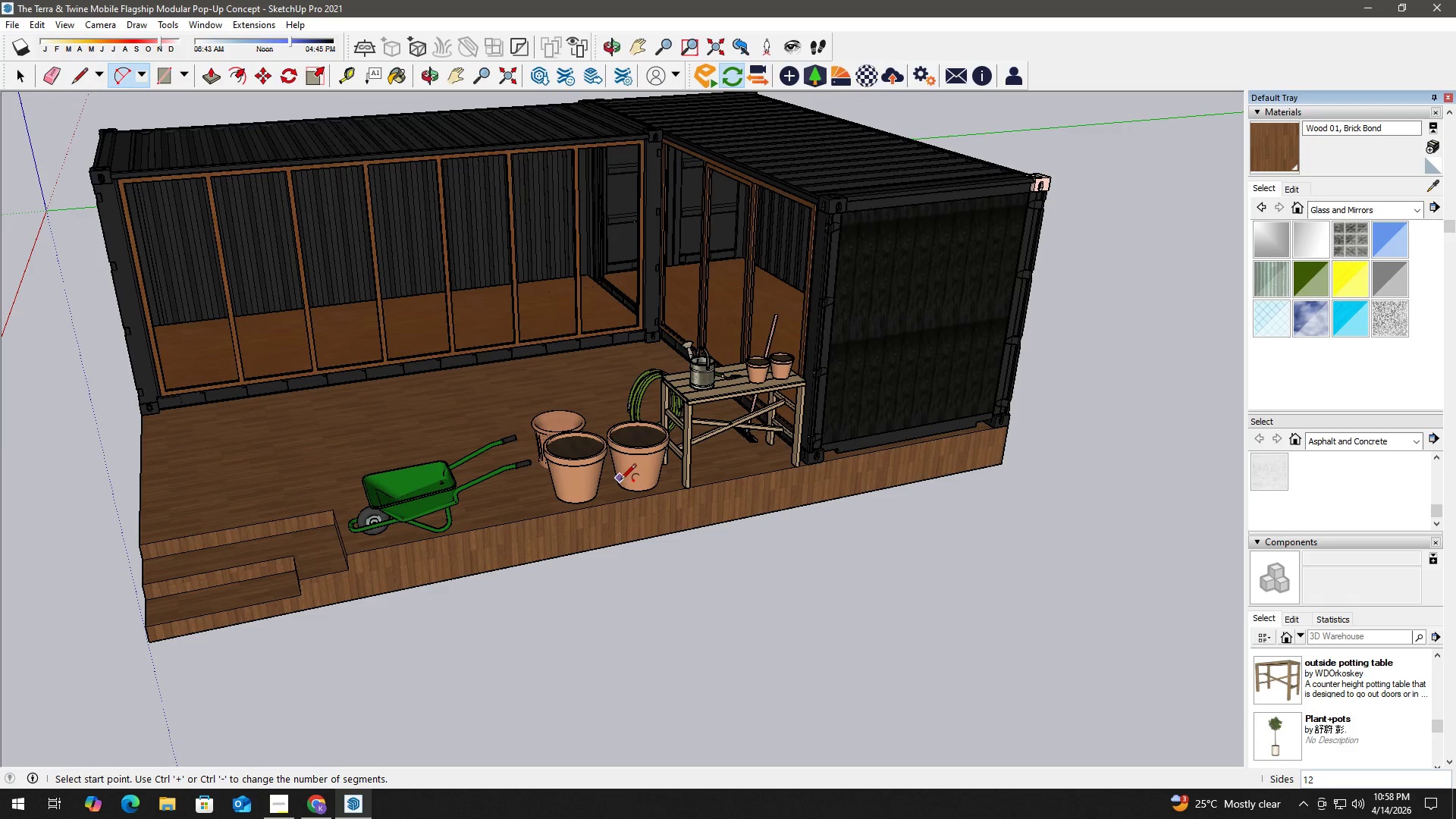 
scroll: coordinate [548, 452], scroll_direction: up, amount: 7.0
 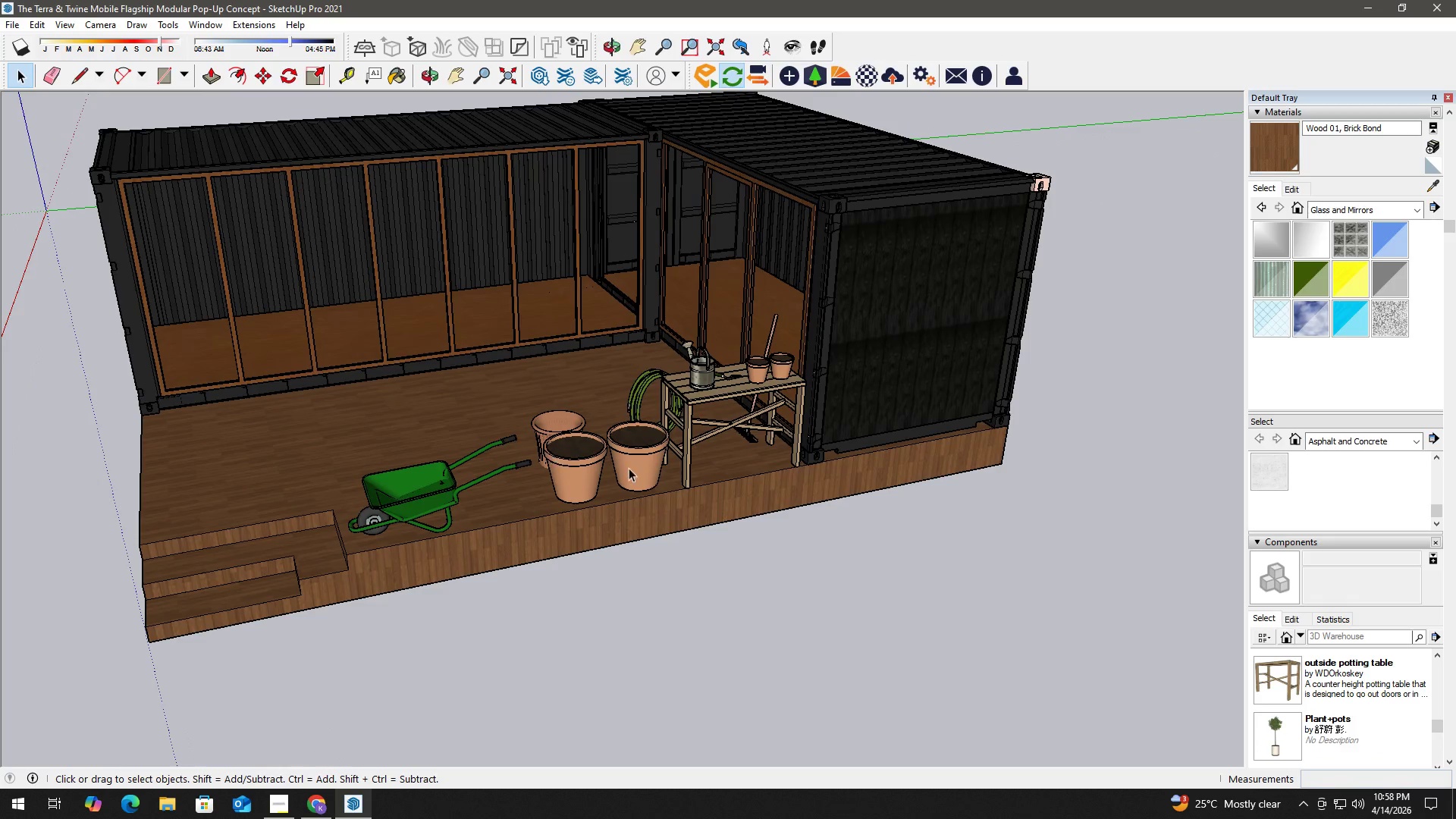 
key(Space)
 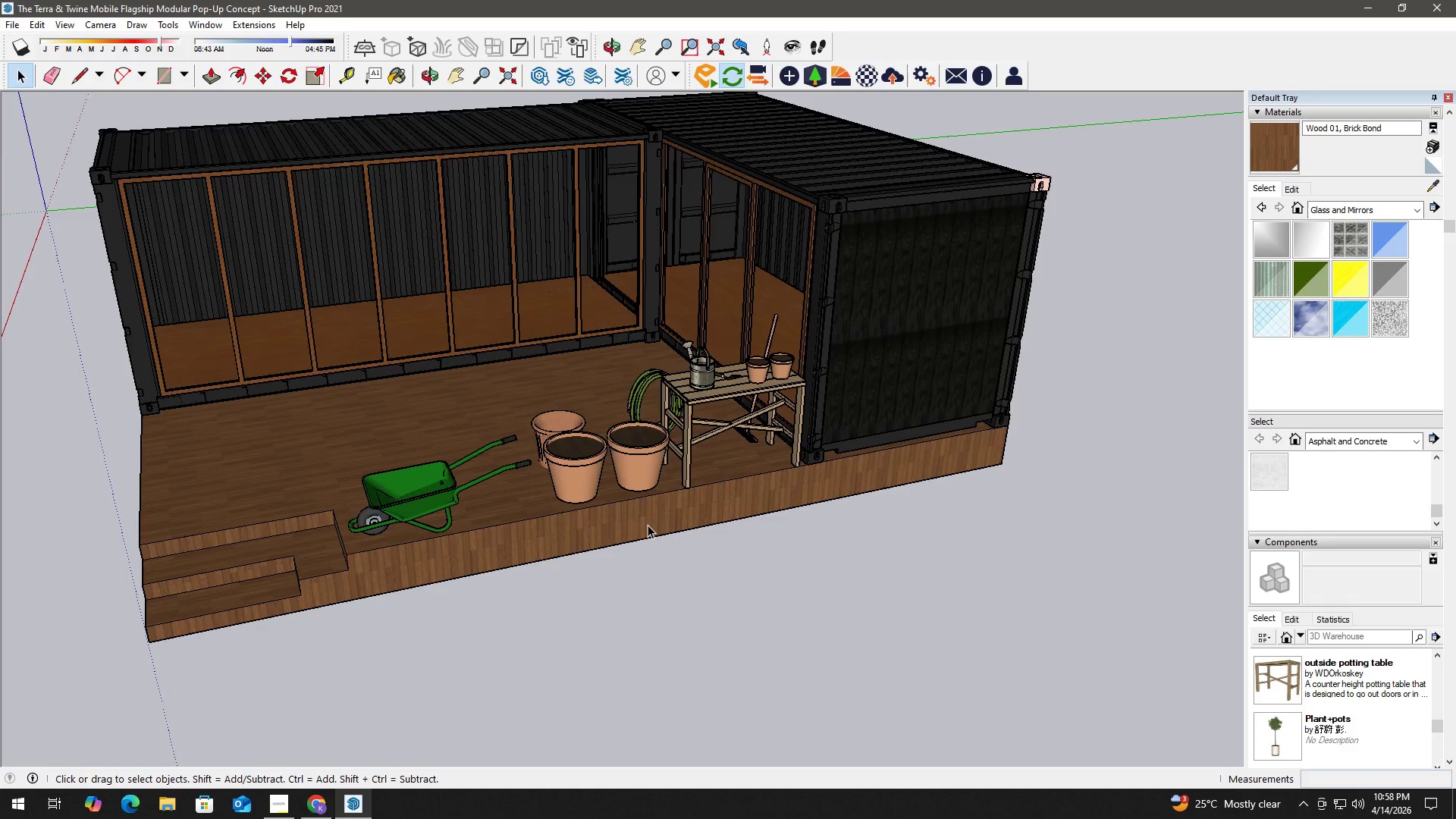 
key(H)
 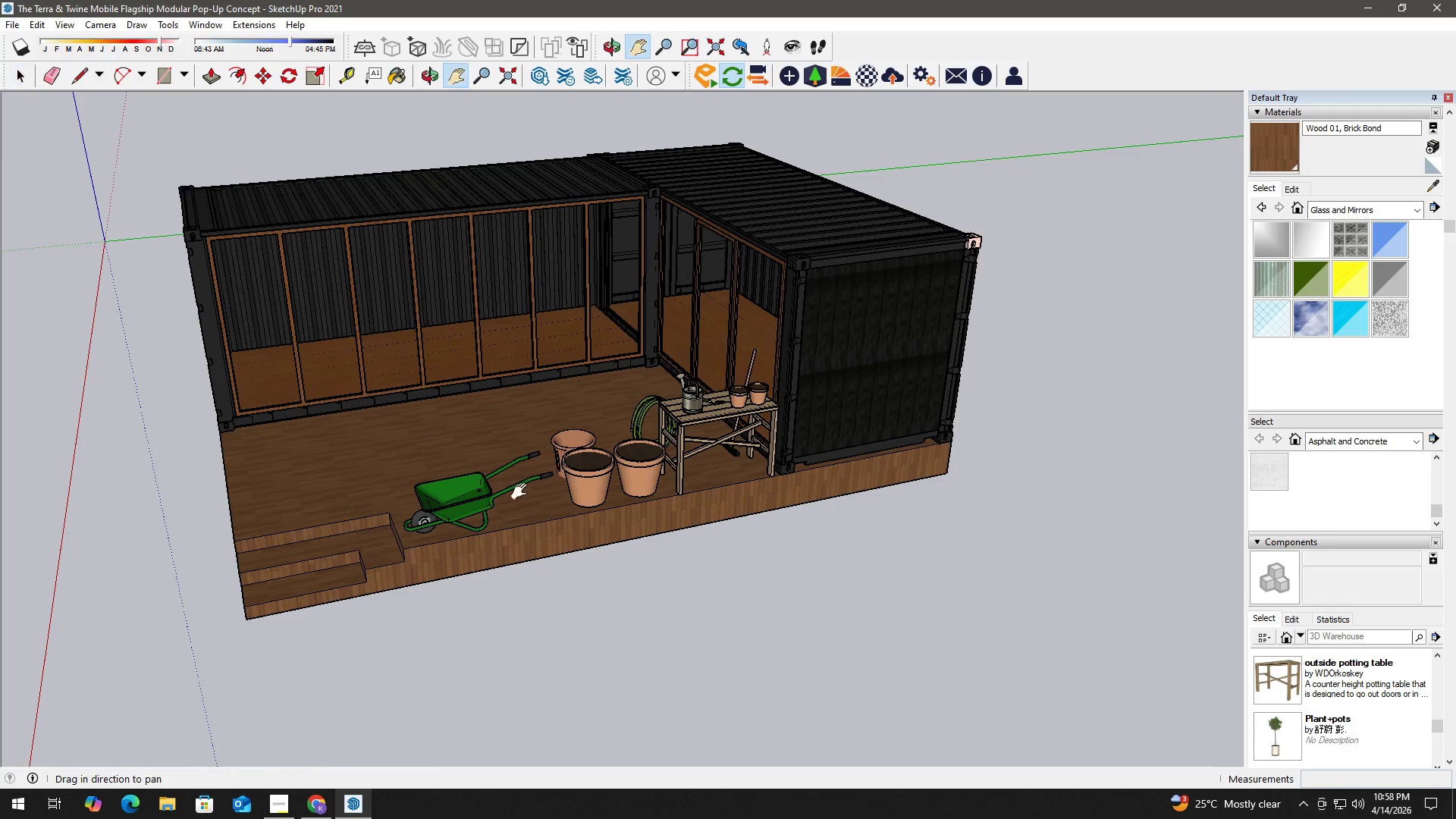 
left_click_drag(start_coordinate=[522, 491], to_coordinate=[692, 493])
 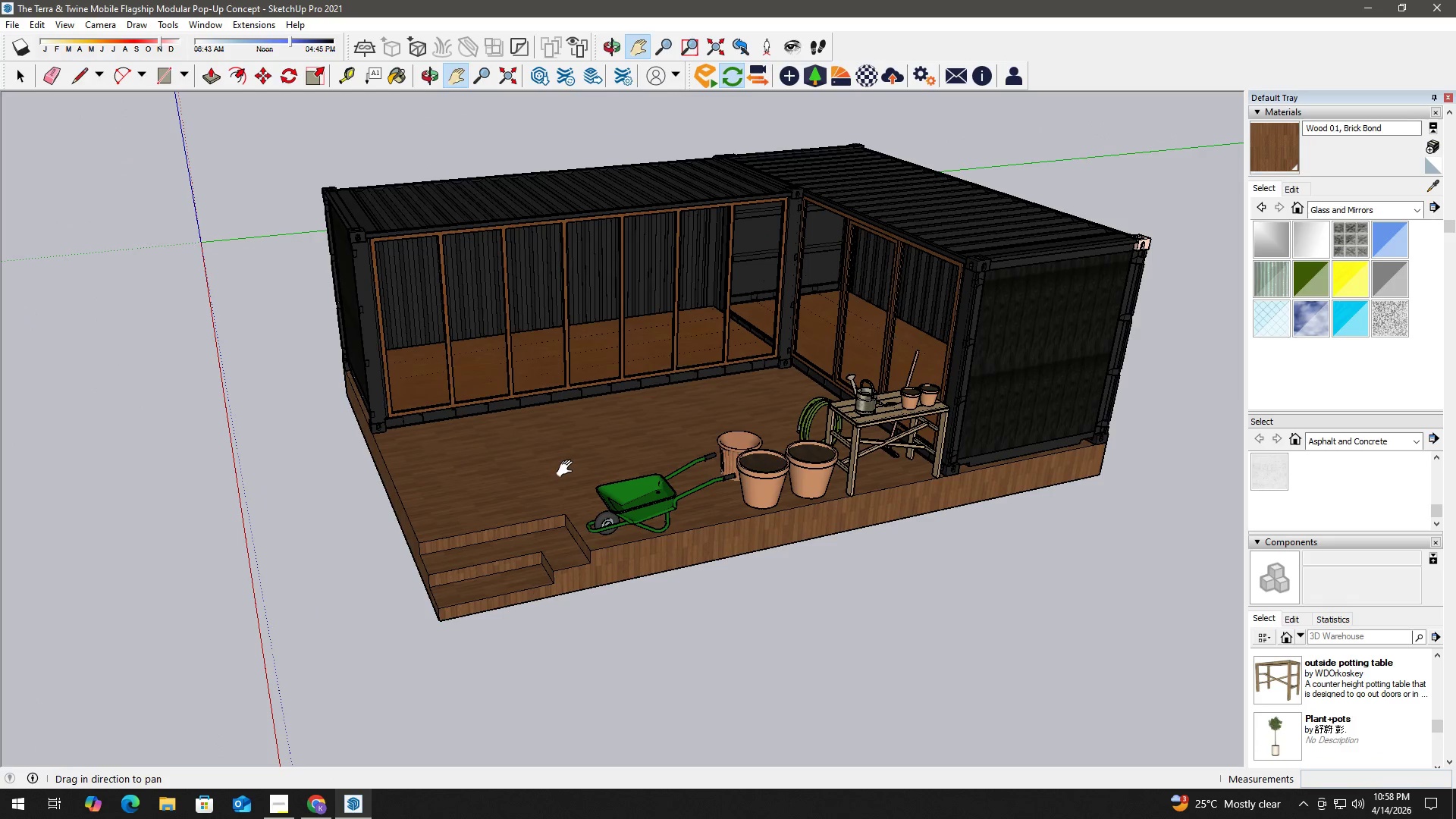 
scroll: coordinate [648, 526], scroll_direction: down, amount: 2.0
 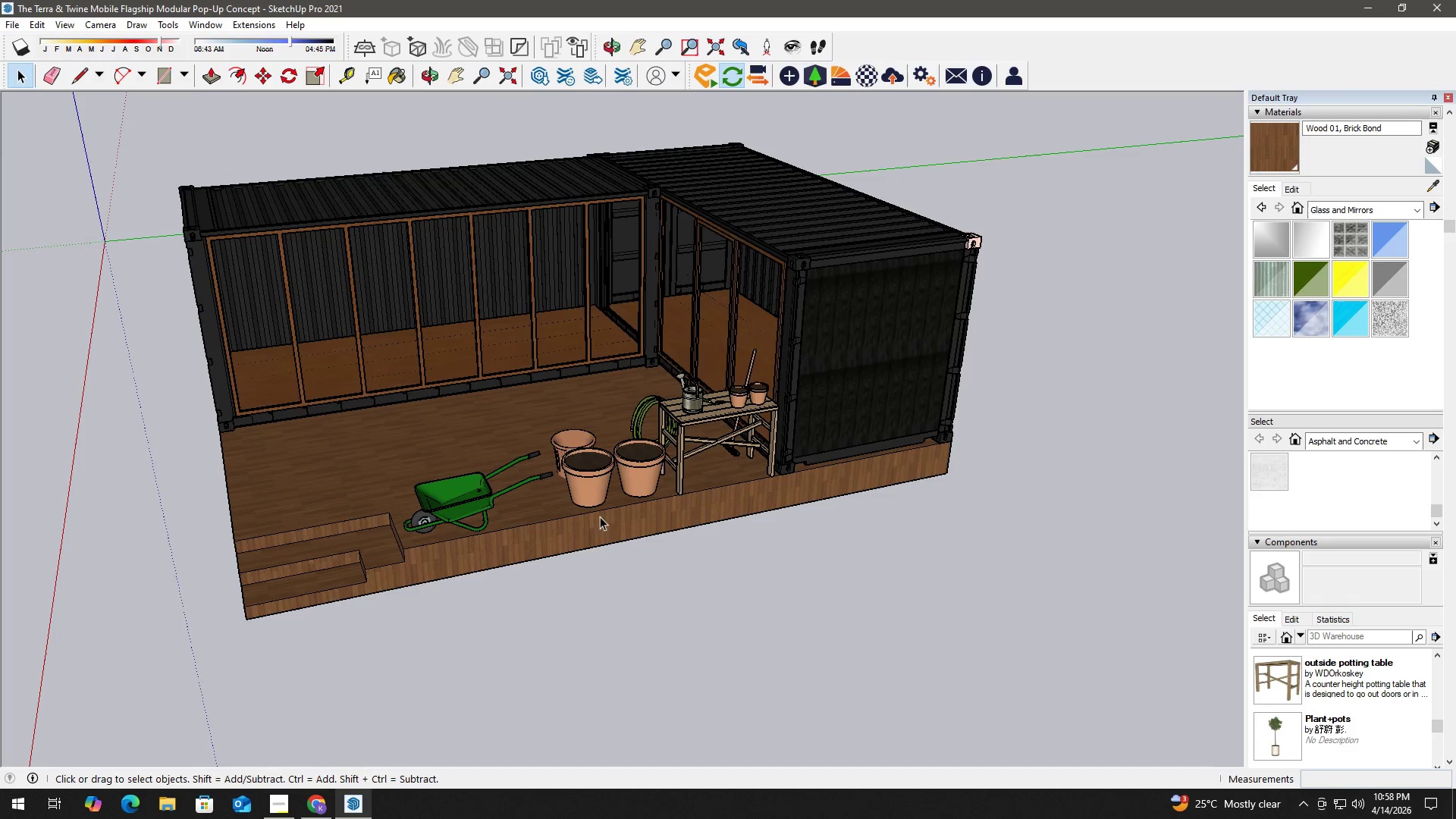 
scroll: coordinate [638, 442], scroll_direction: up, amount: 3.0
 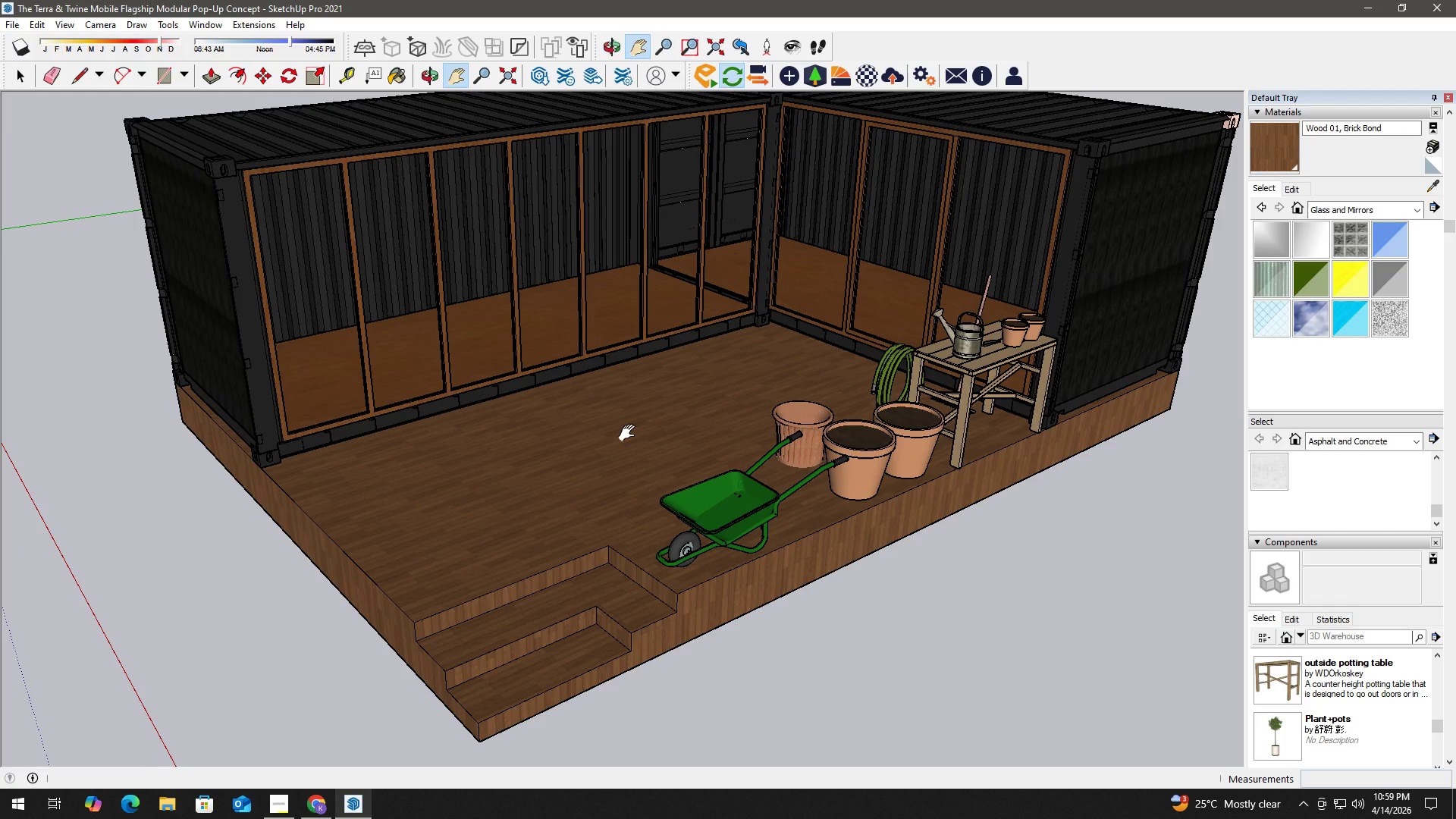 
wait(12.36)
 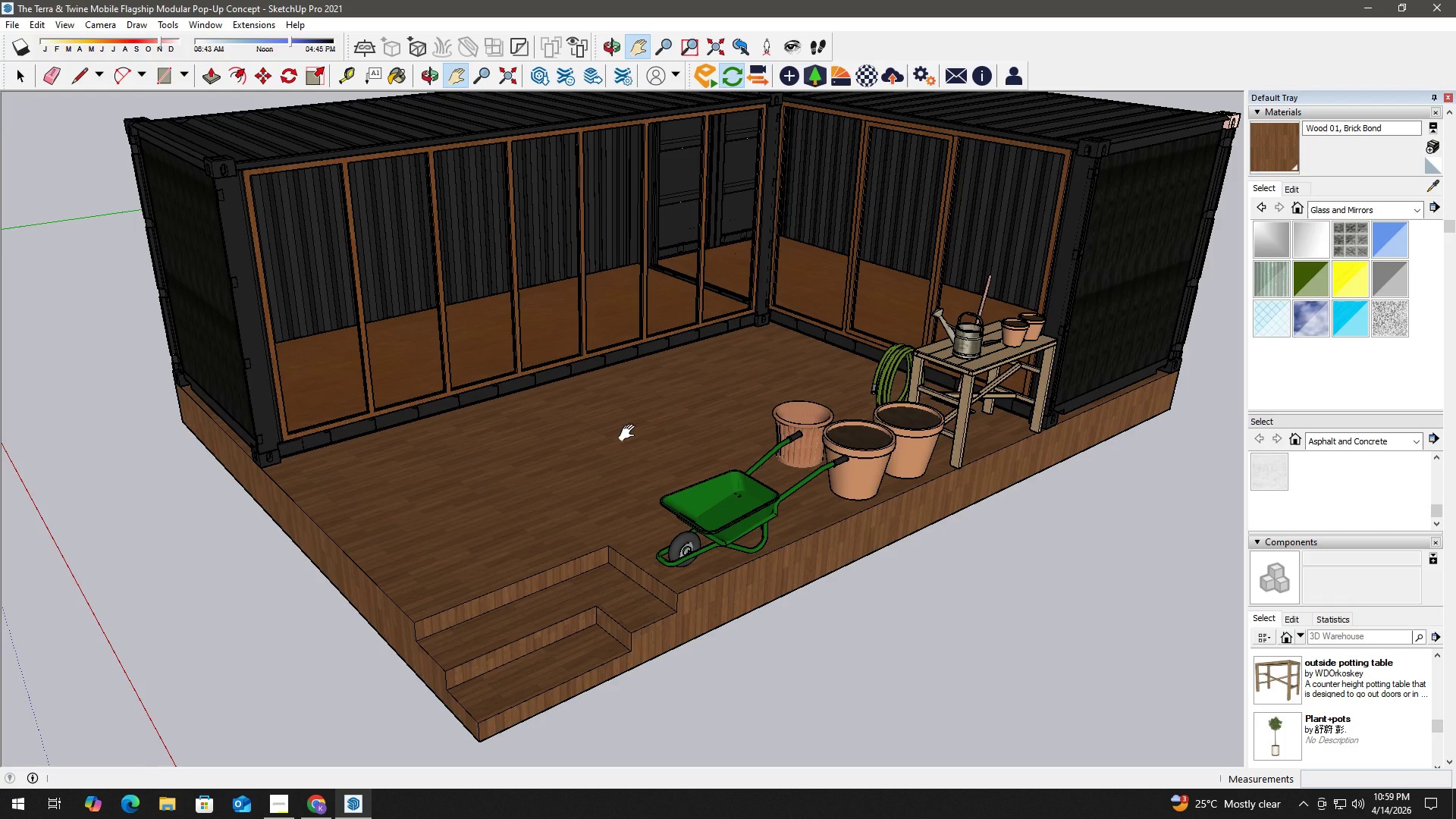 
scroll: coordinate [523, 457], scroll_direction: down, amount: 1.0
 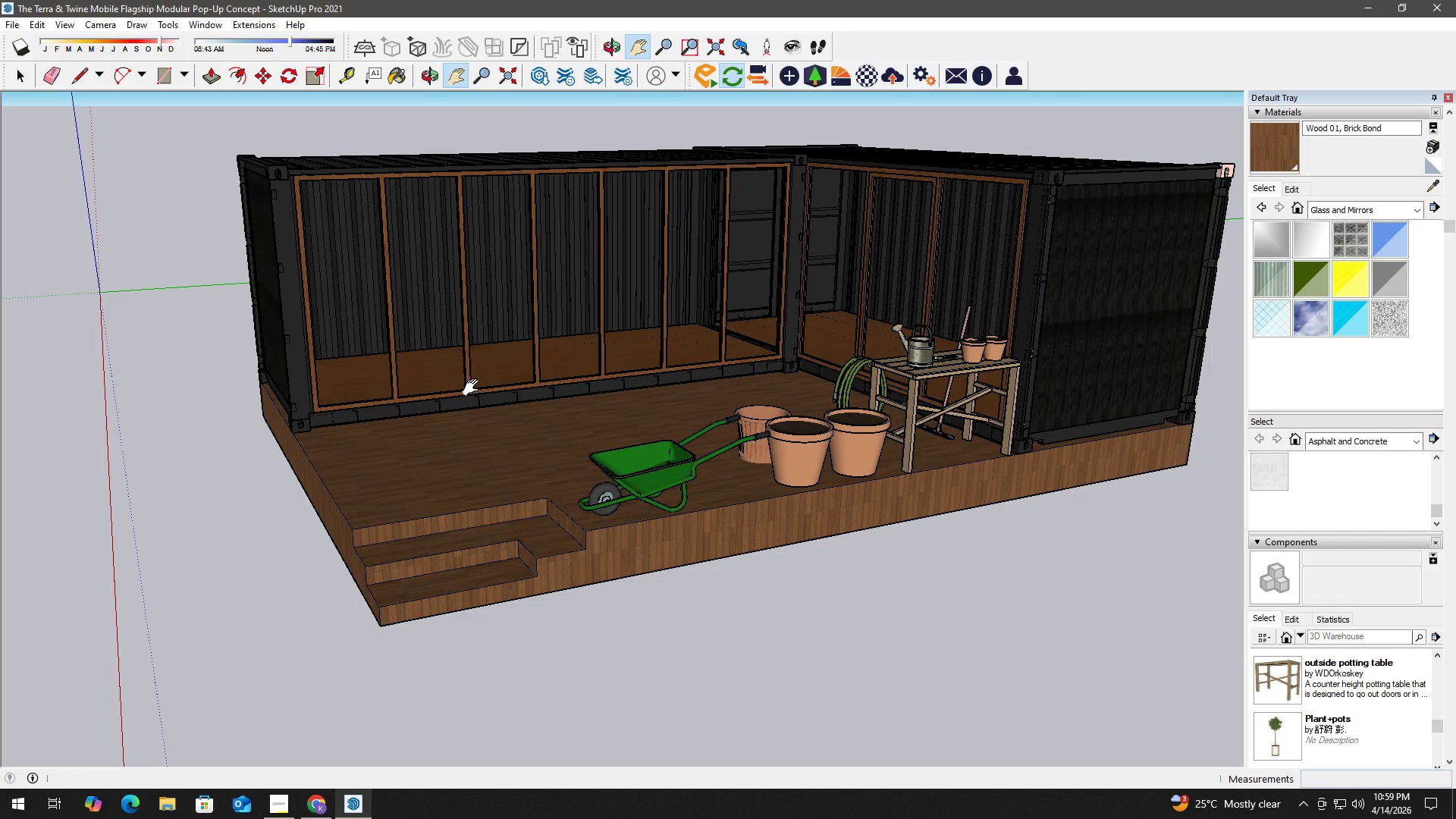 
left_click_drag(start_coordinate=[490, 401], to_coordinate=[575, 458])
 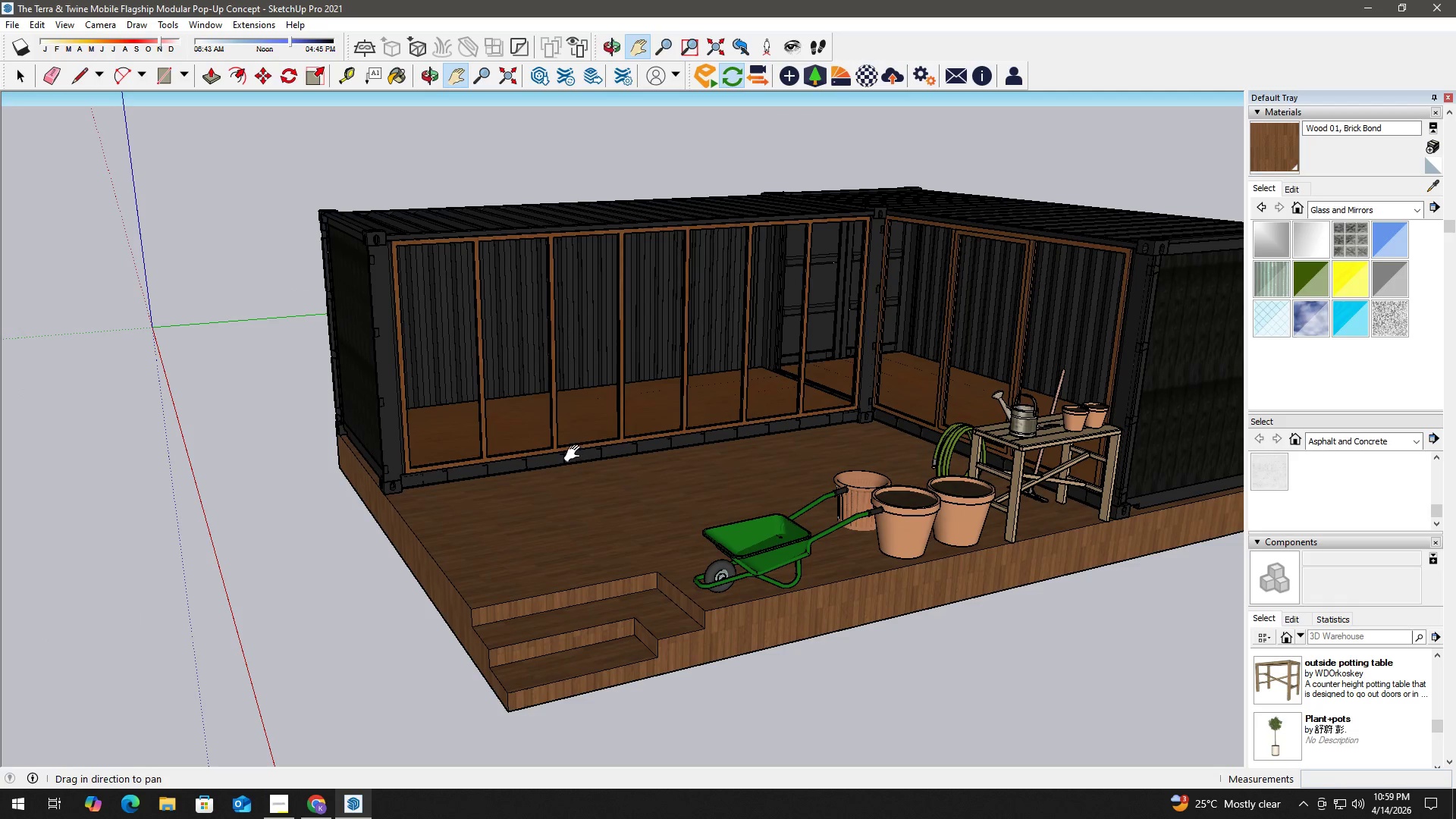 
scroll: coordinate [582, 425], scroll_direction: up, amount: 3.0
 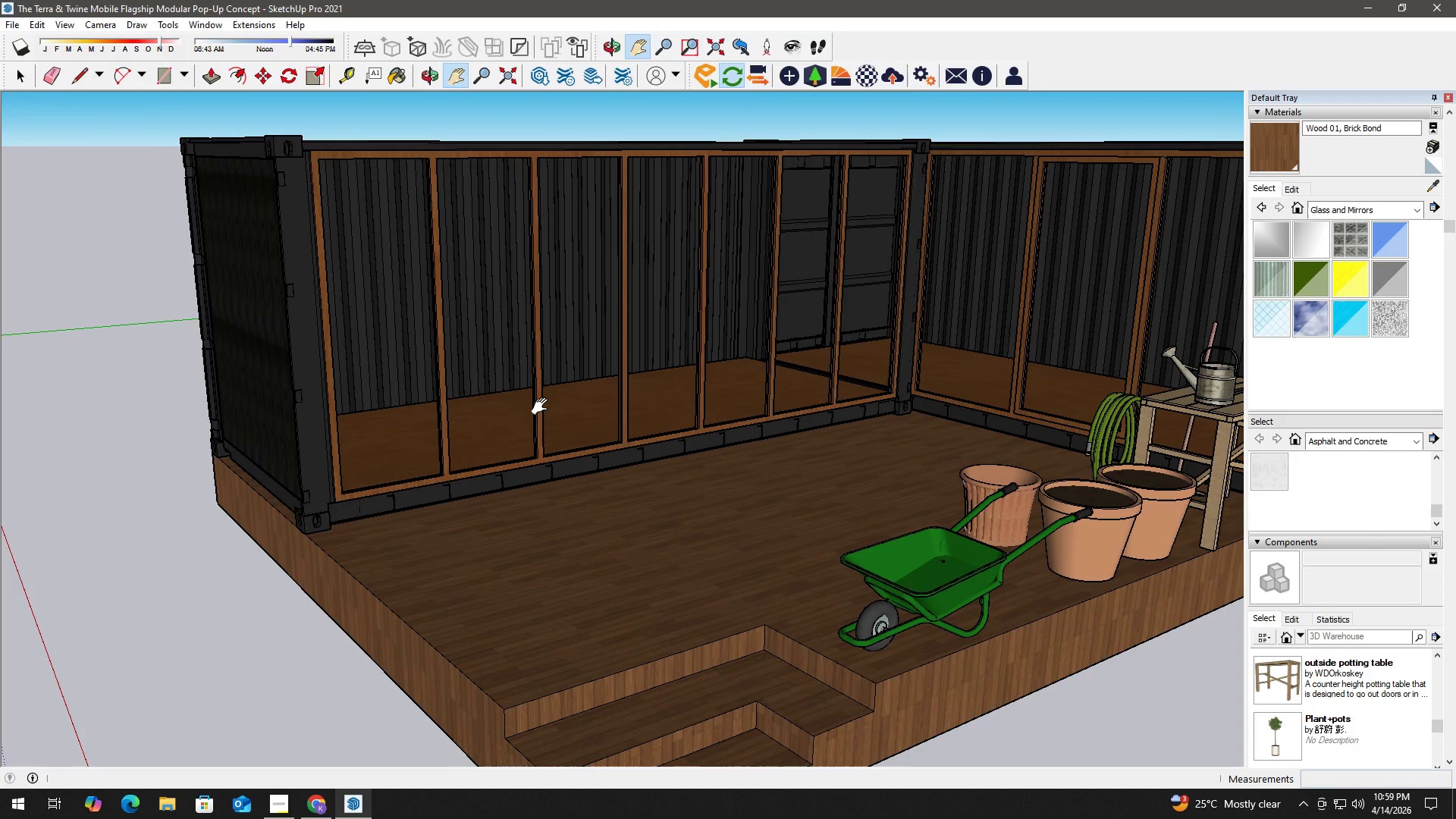 
scroll: coordinate [1455, 690], scroll_direction: down, amount: 10.0
 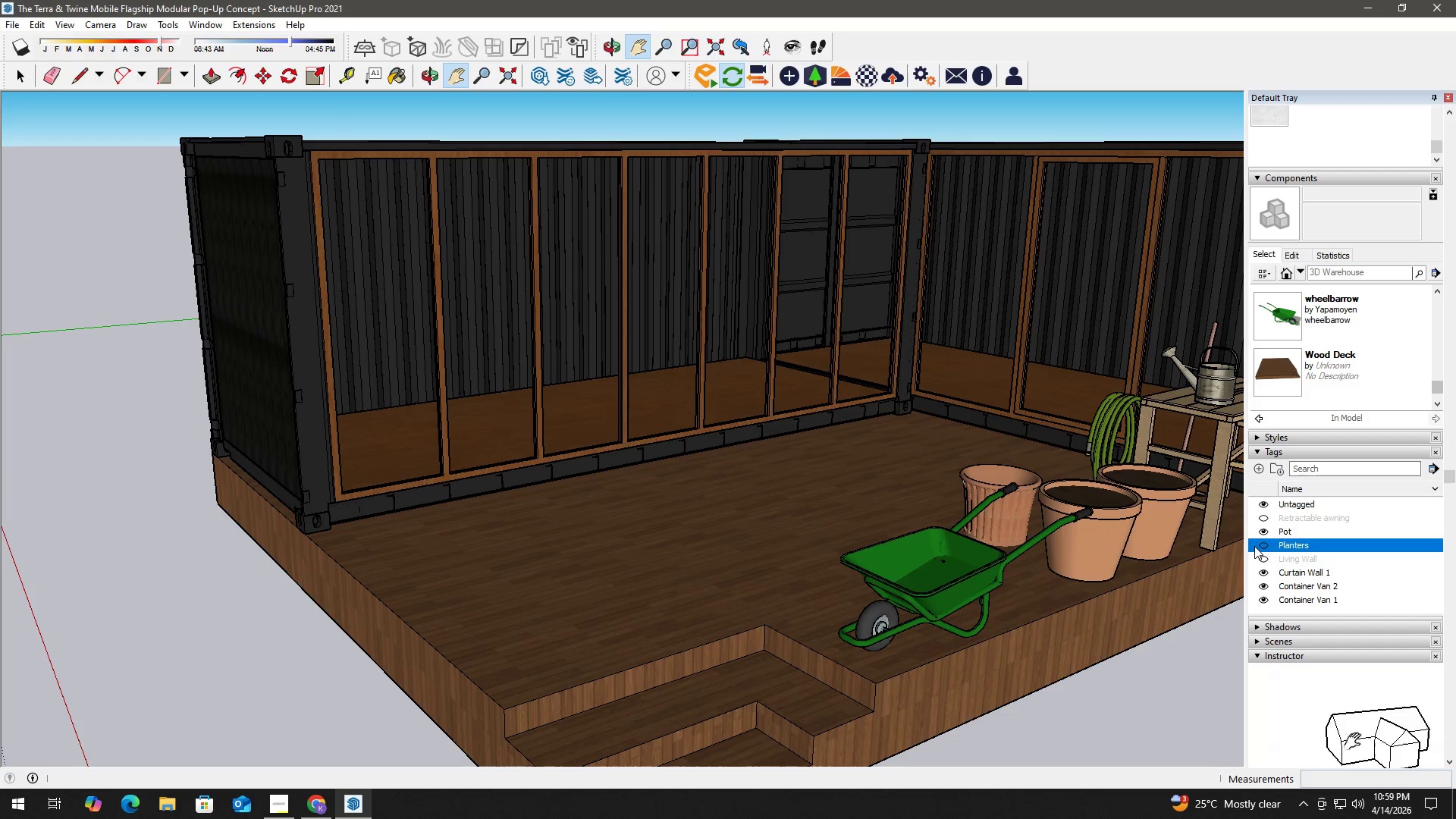 
left_click([1264, 545])
 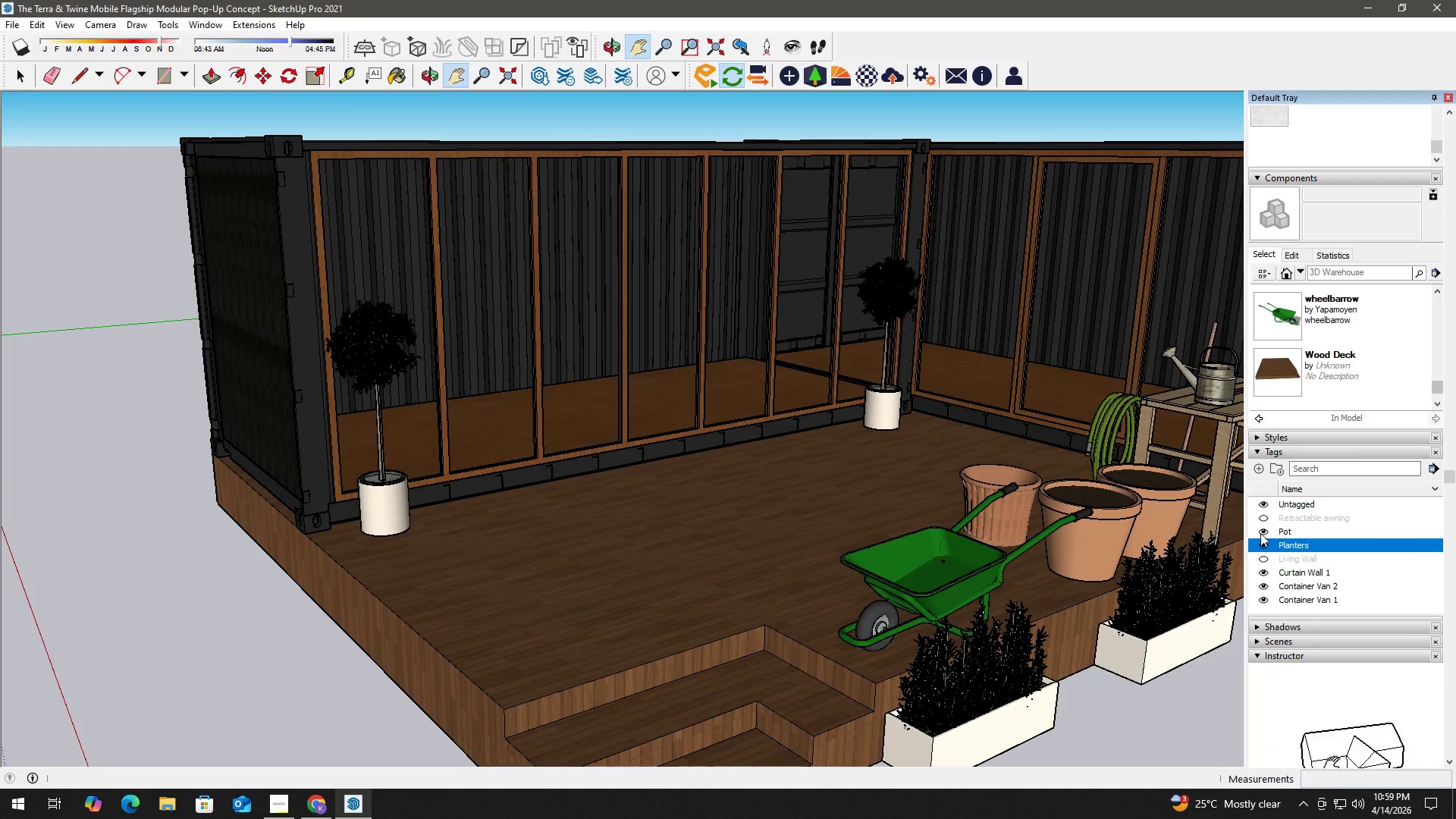 
left_click([1261, 515])
 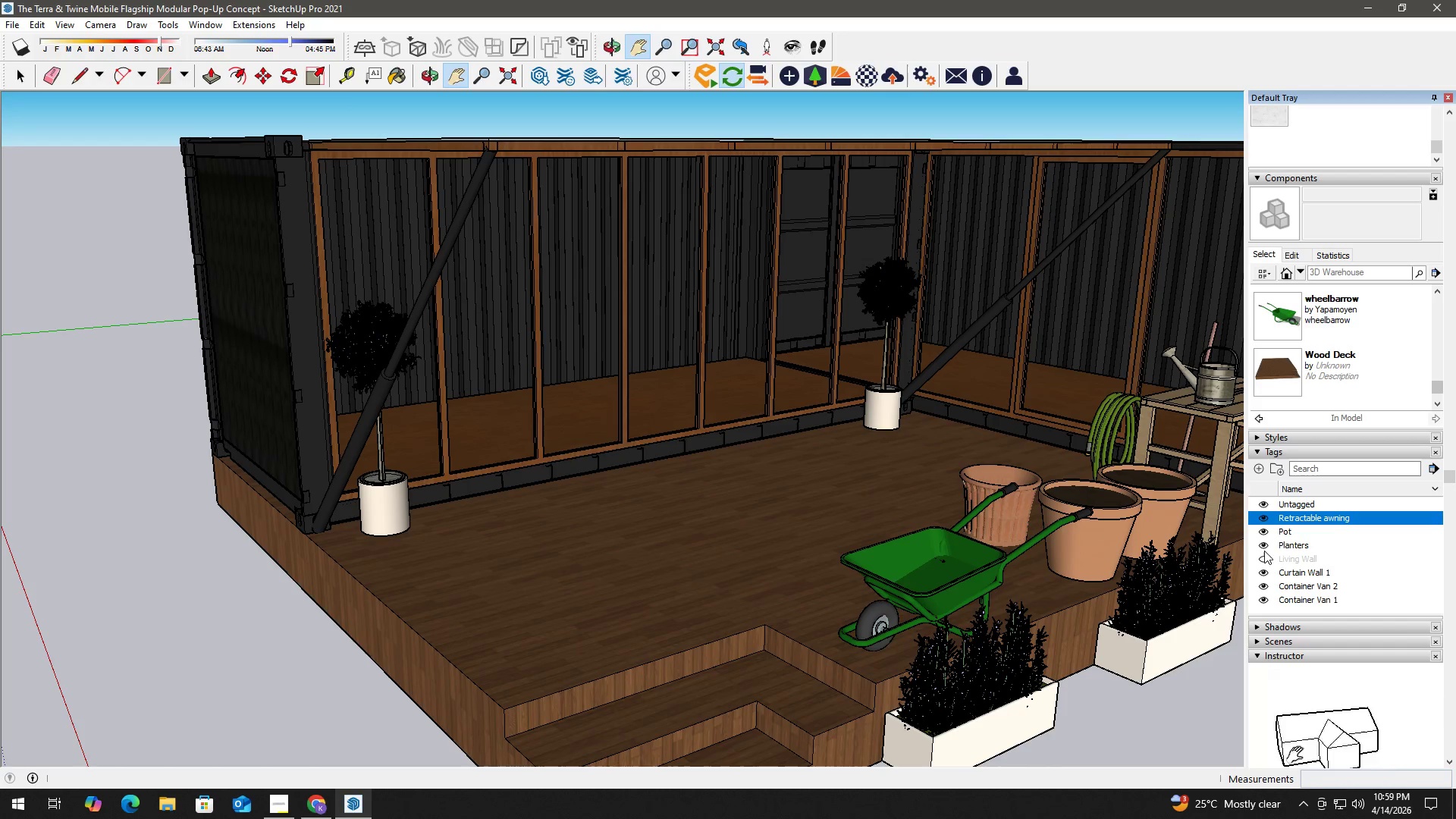 
left_click([1263, 558])
 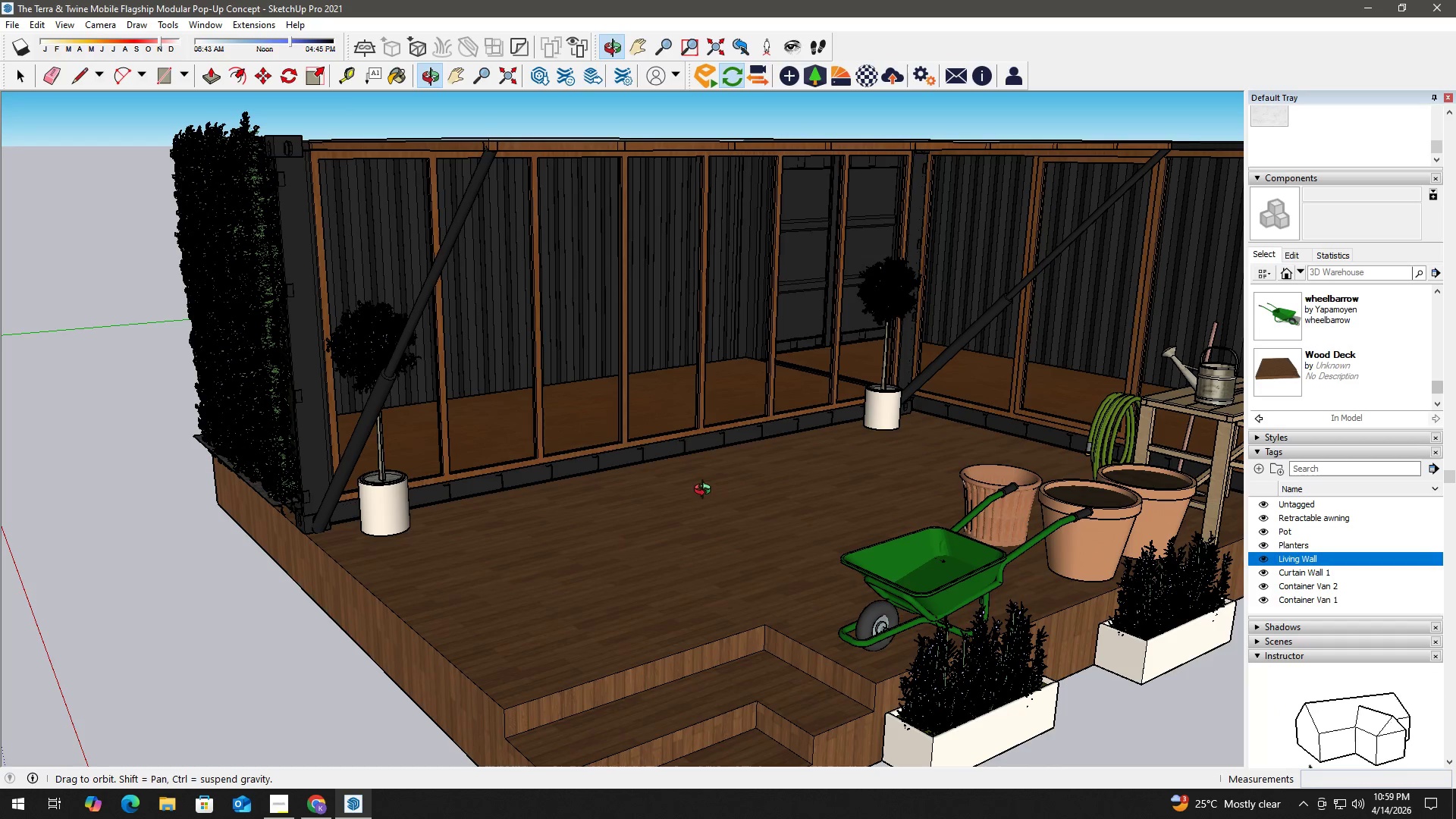 
scroll: coordinate [769, 504], scroll_direction: down, amount: 6.0
 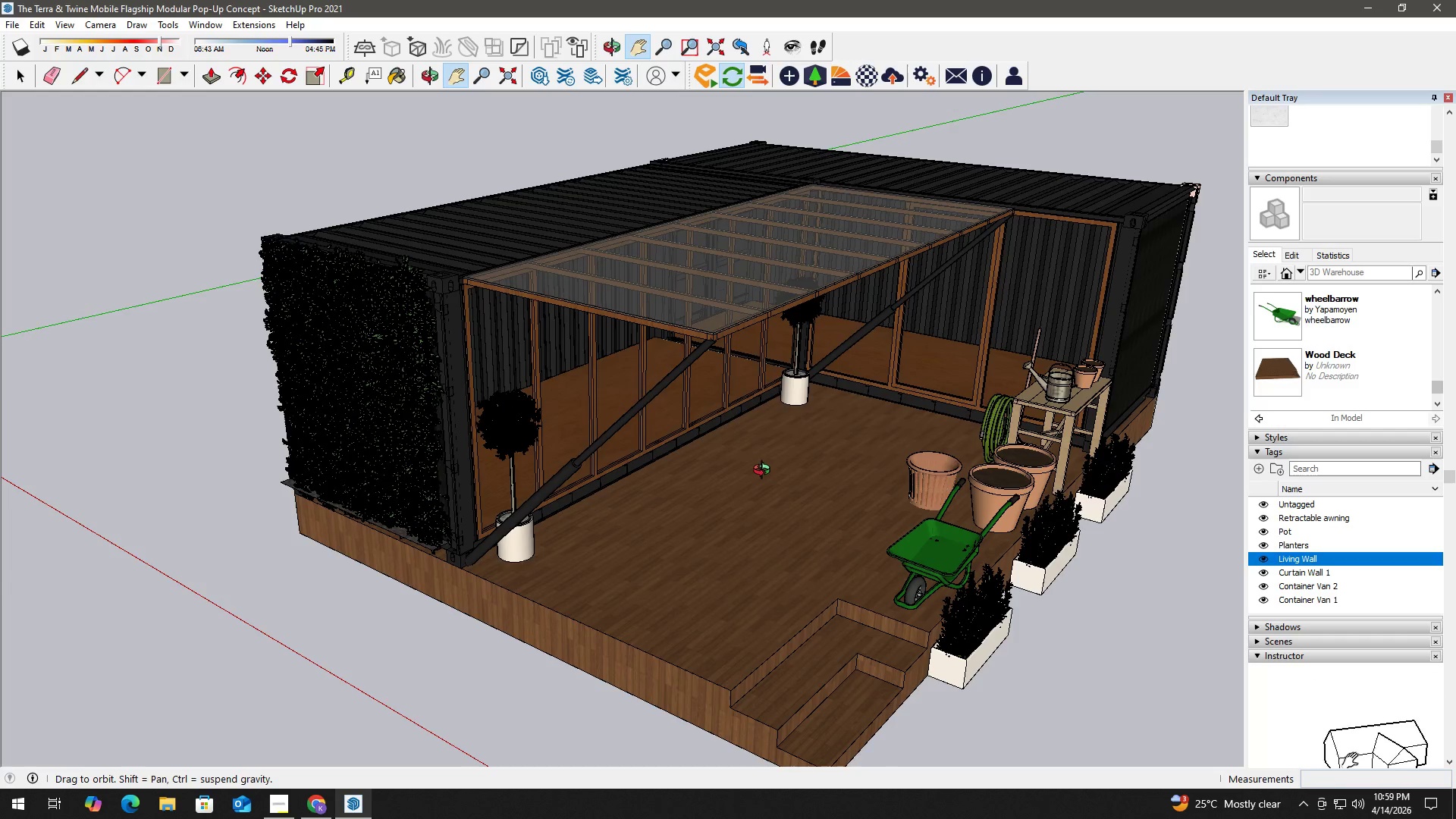 
key(Alt+Tab)
 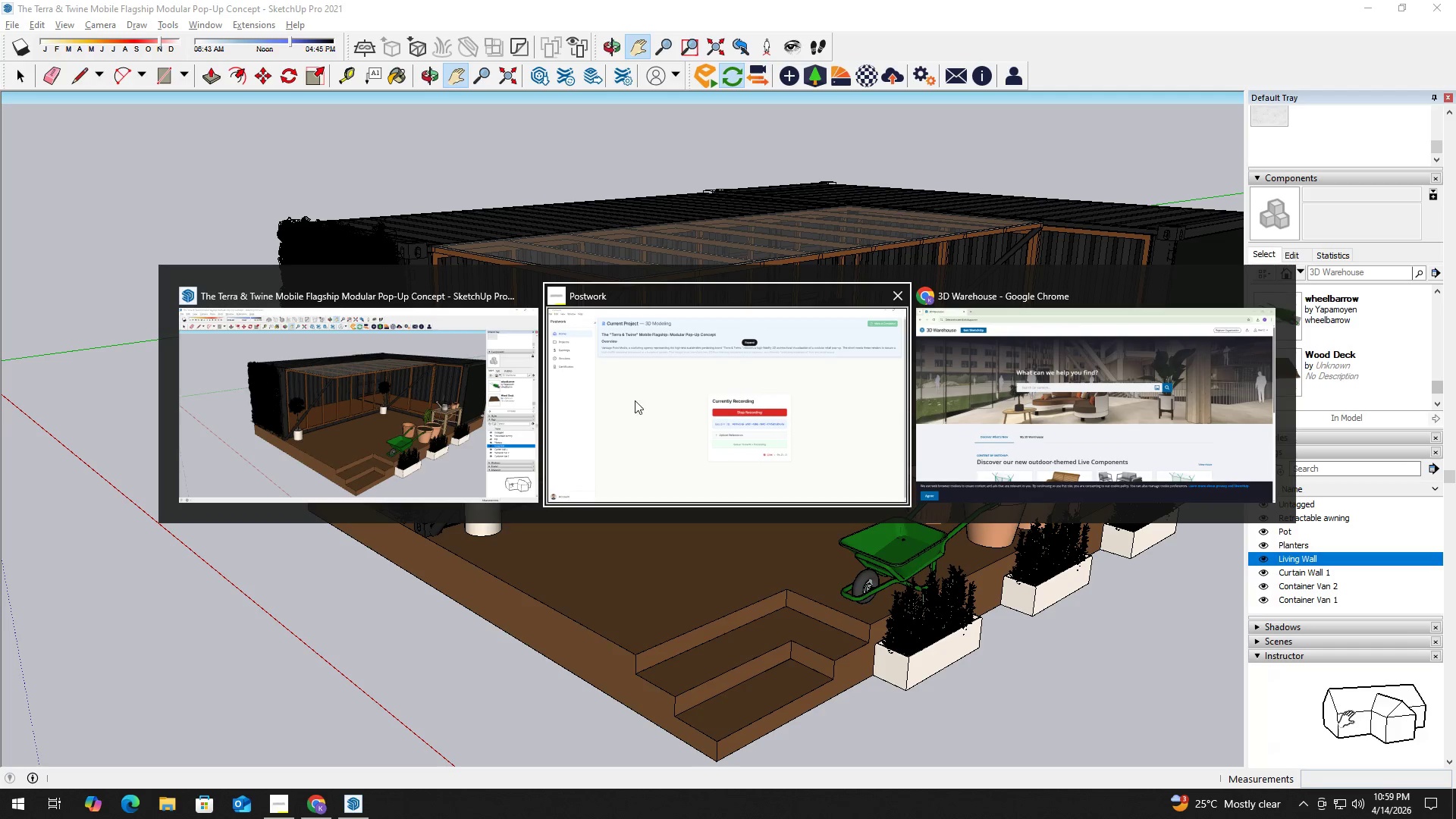 
left_click([453, 402])
 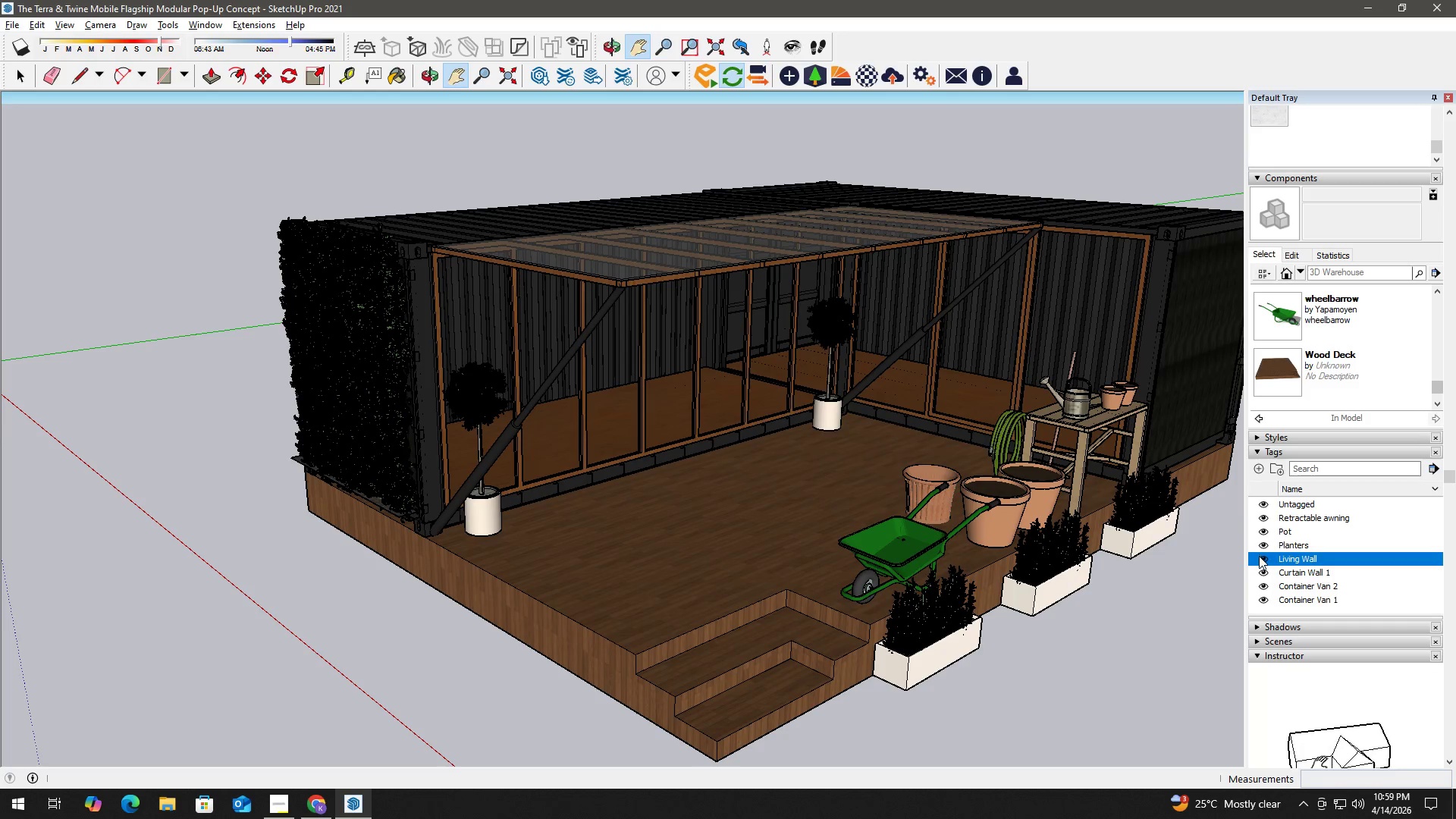 
left_click([1263, 547])
 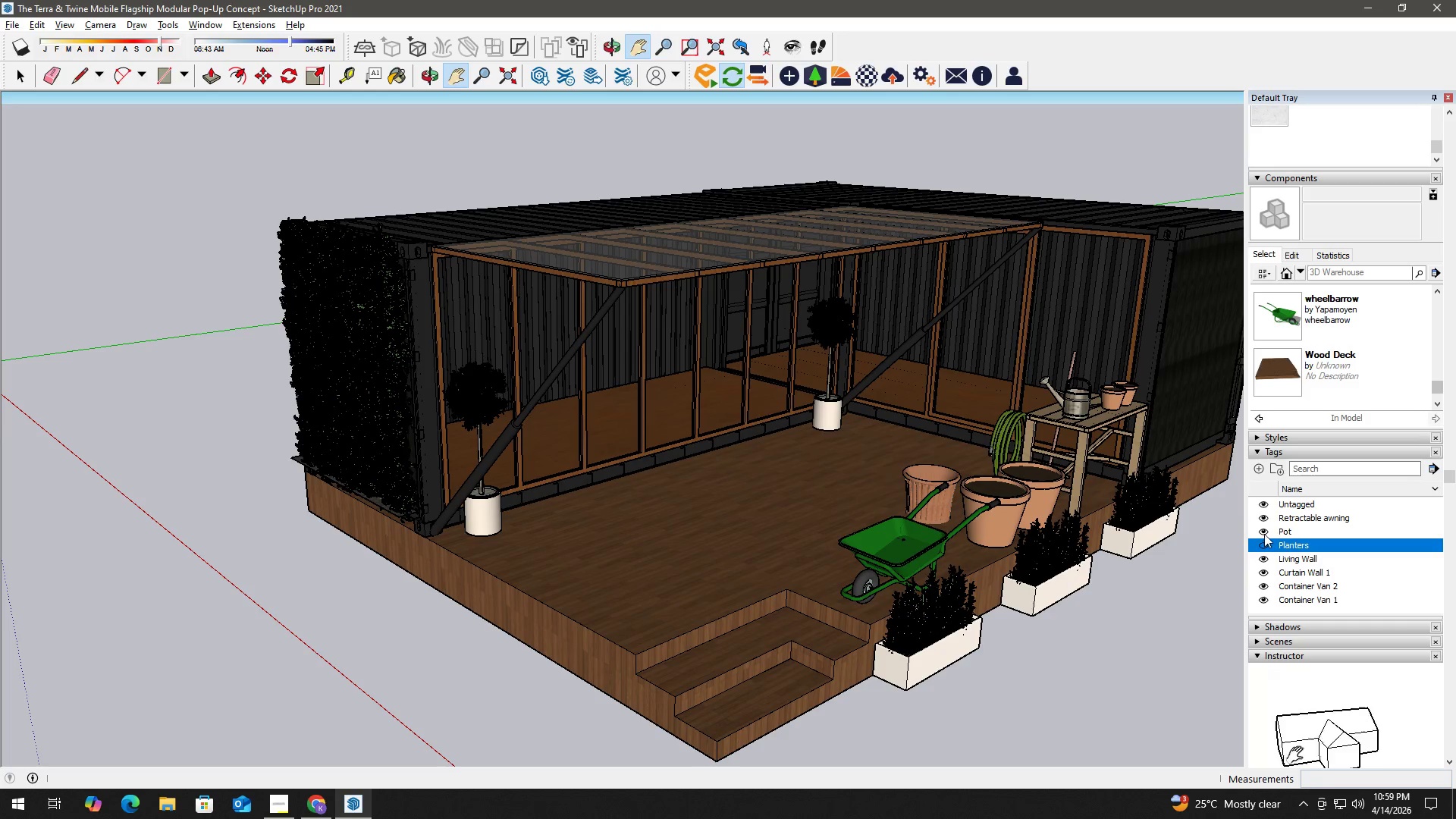 
left_click([1264, 531])
 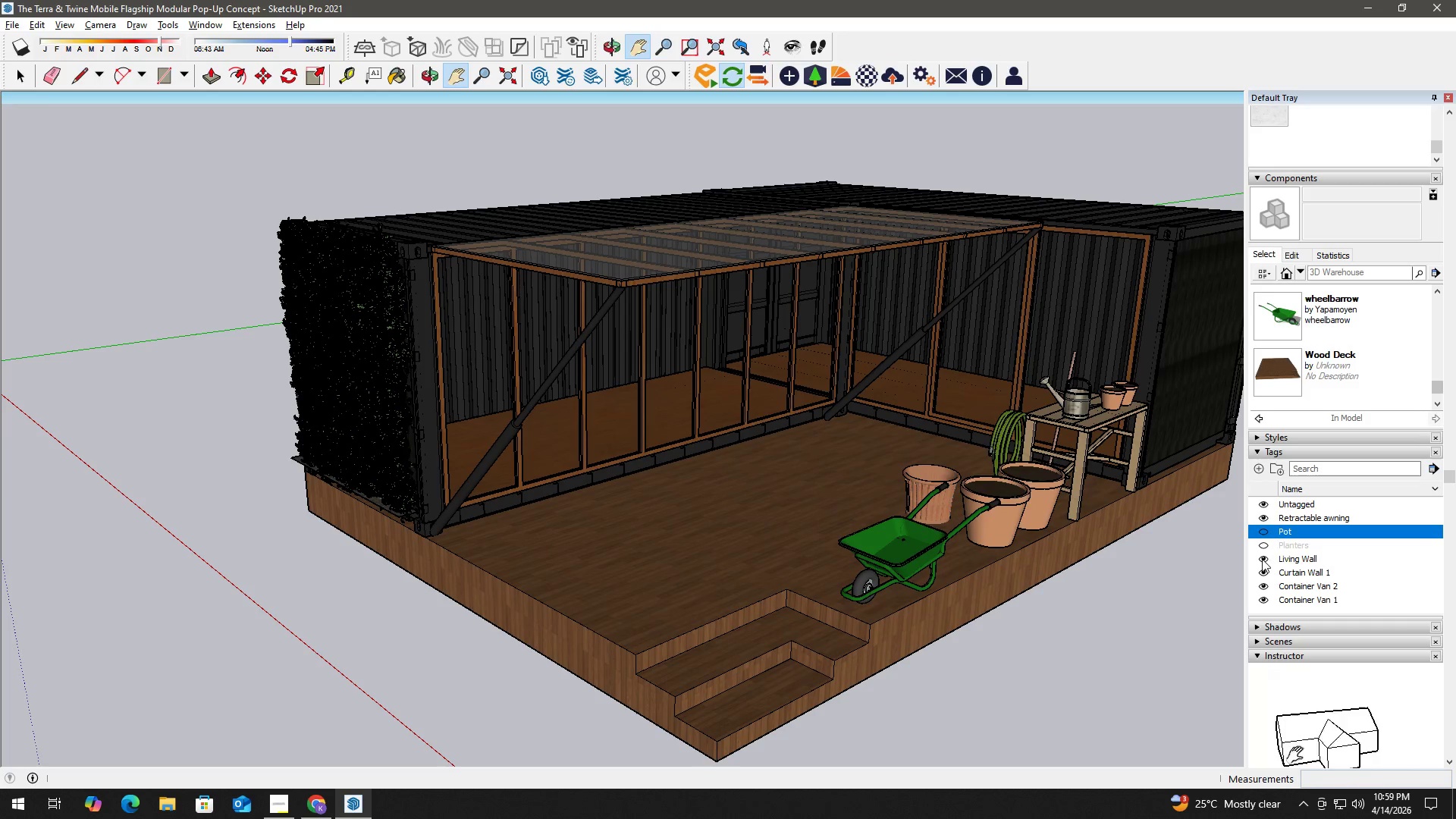 
left_click([1262, 559])
 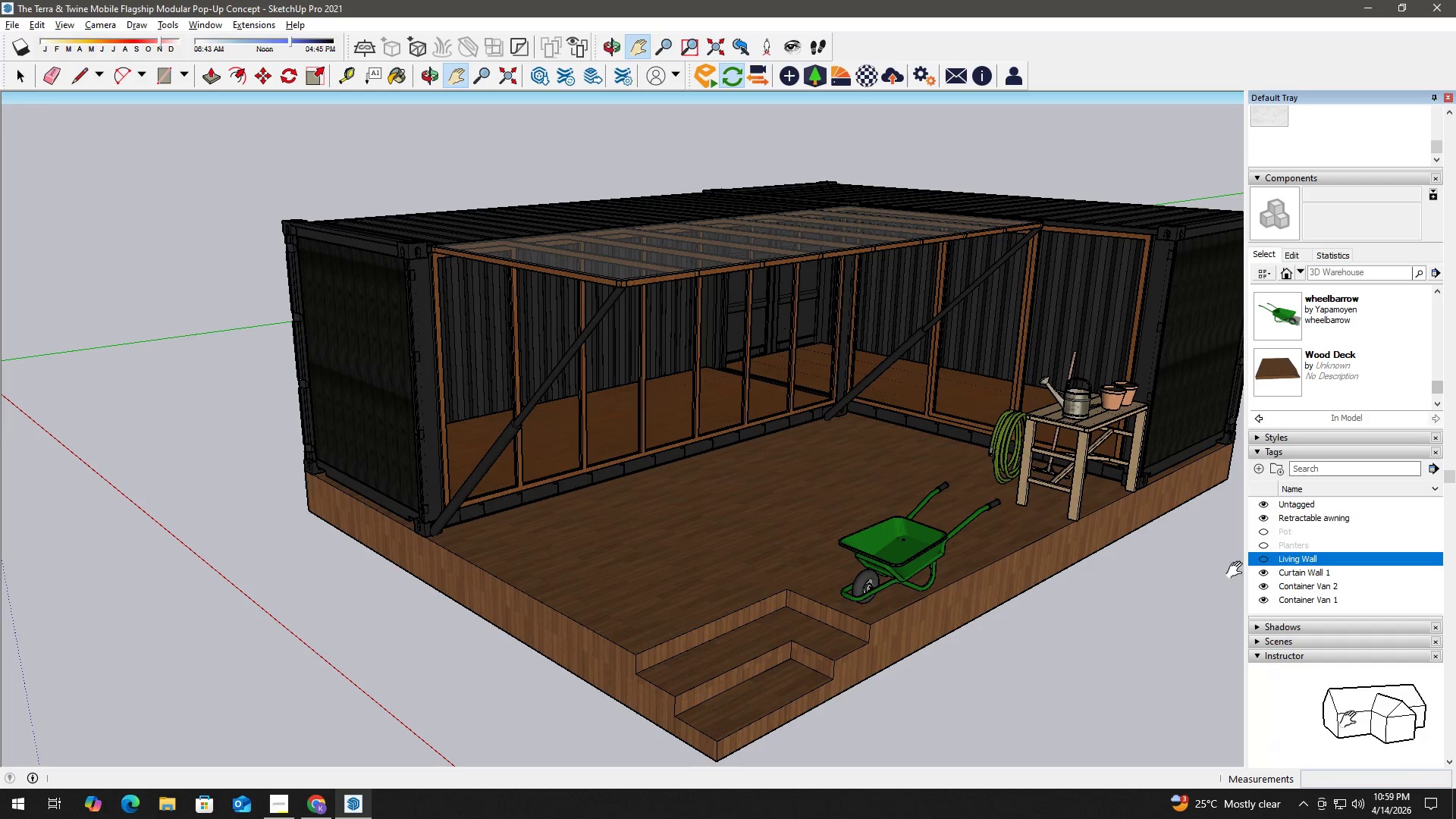 
left_click([1174, 653])
 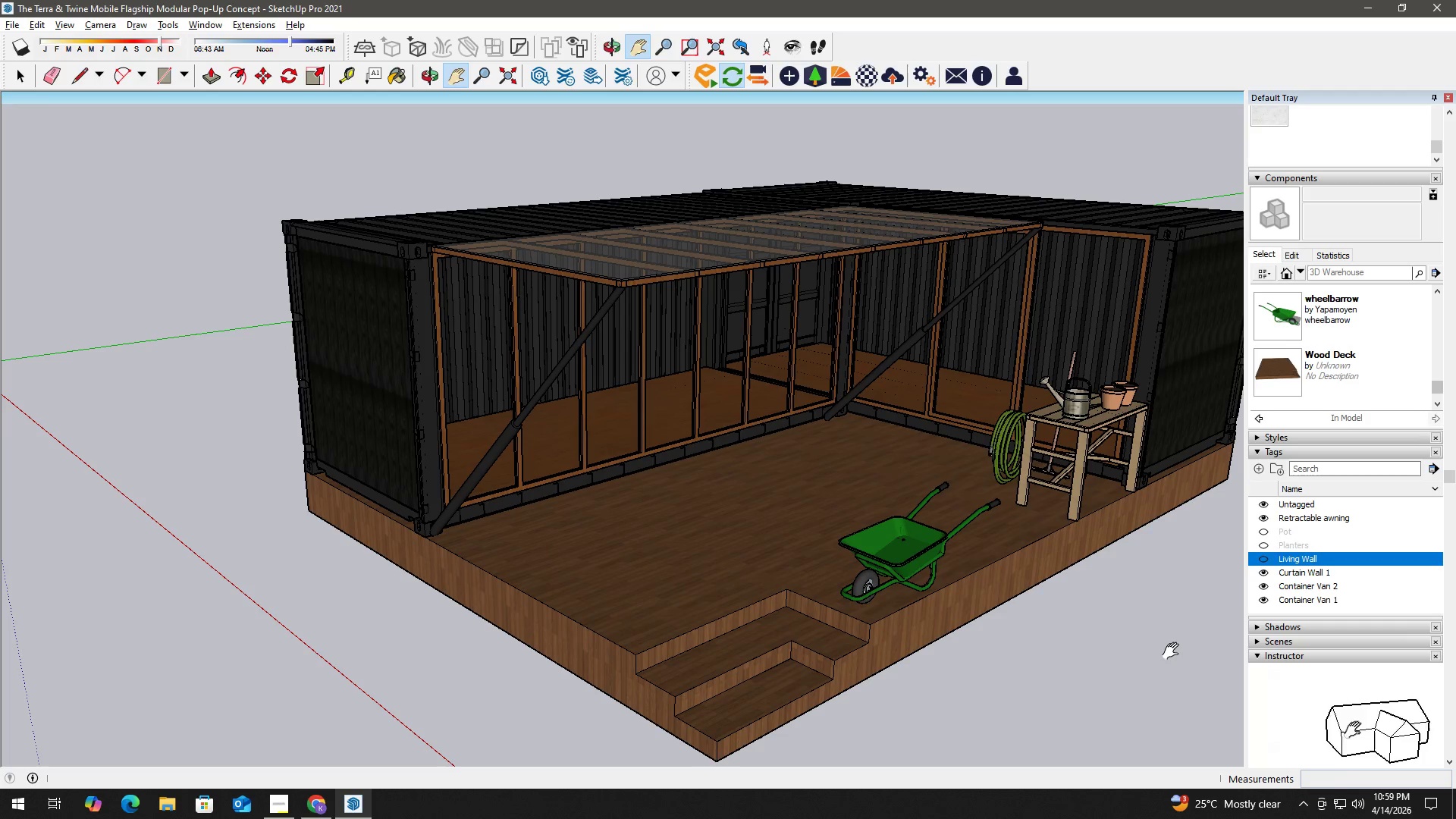 
key(Alt+Tab)